 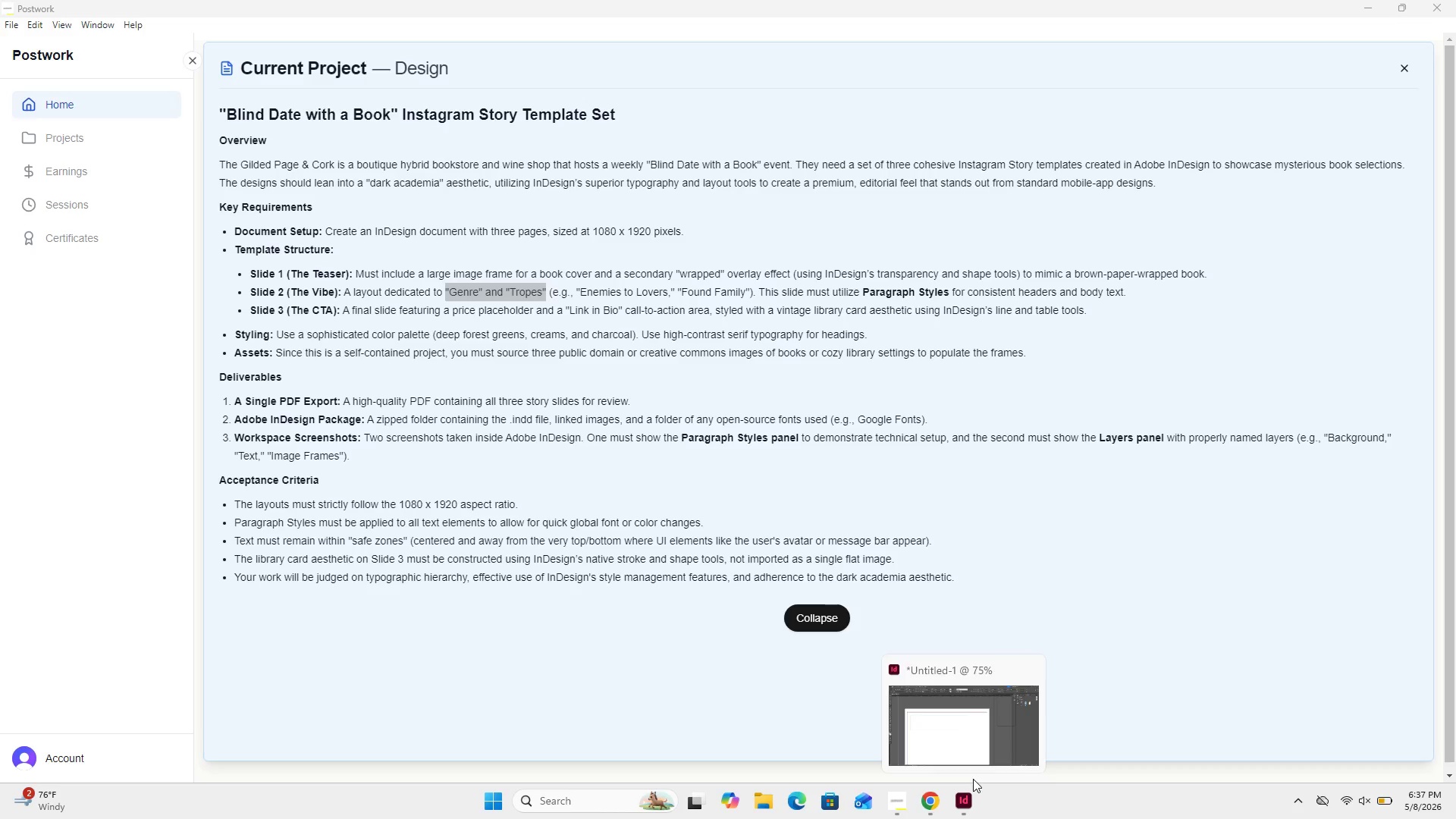 
left_click([962, 798])
 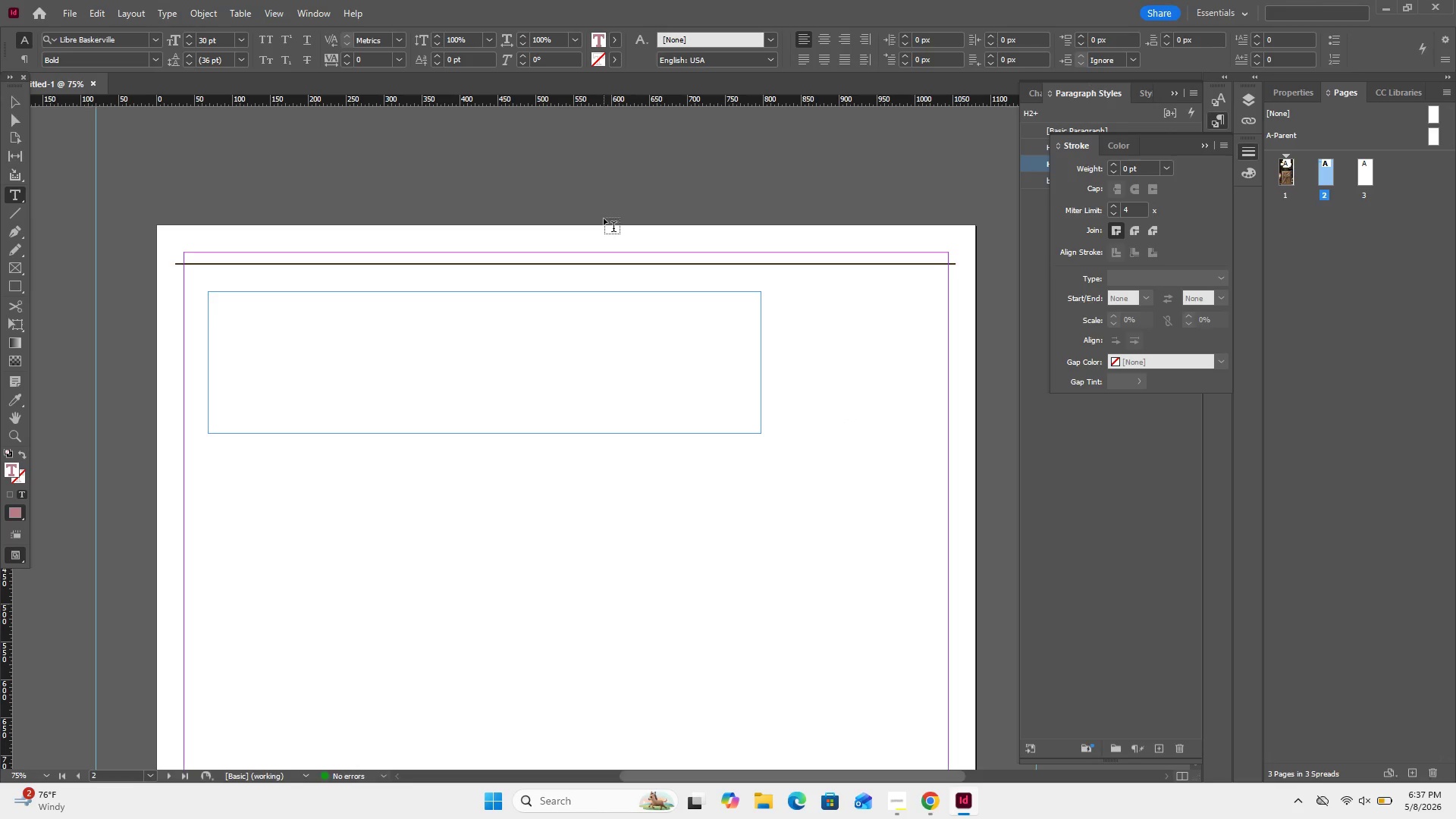 
key(Control+V)
 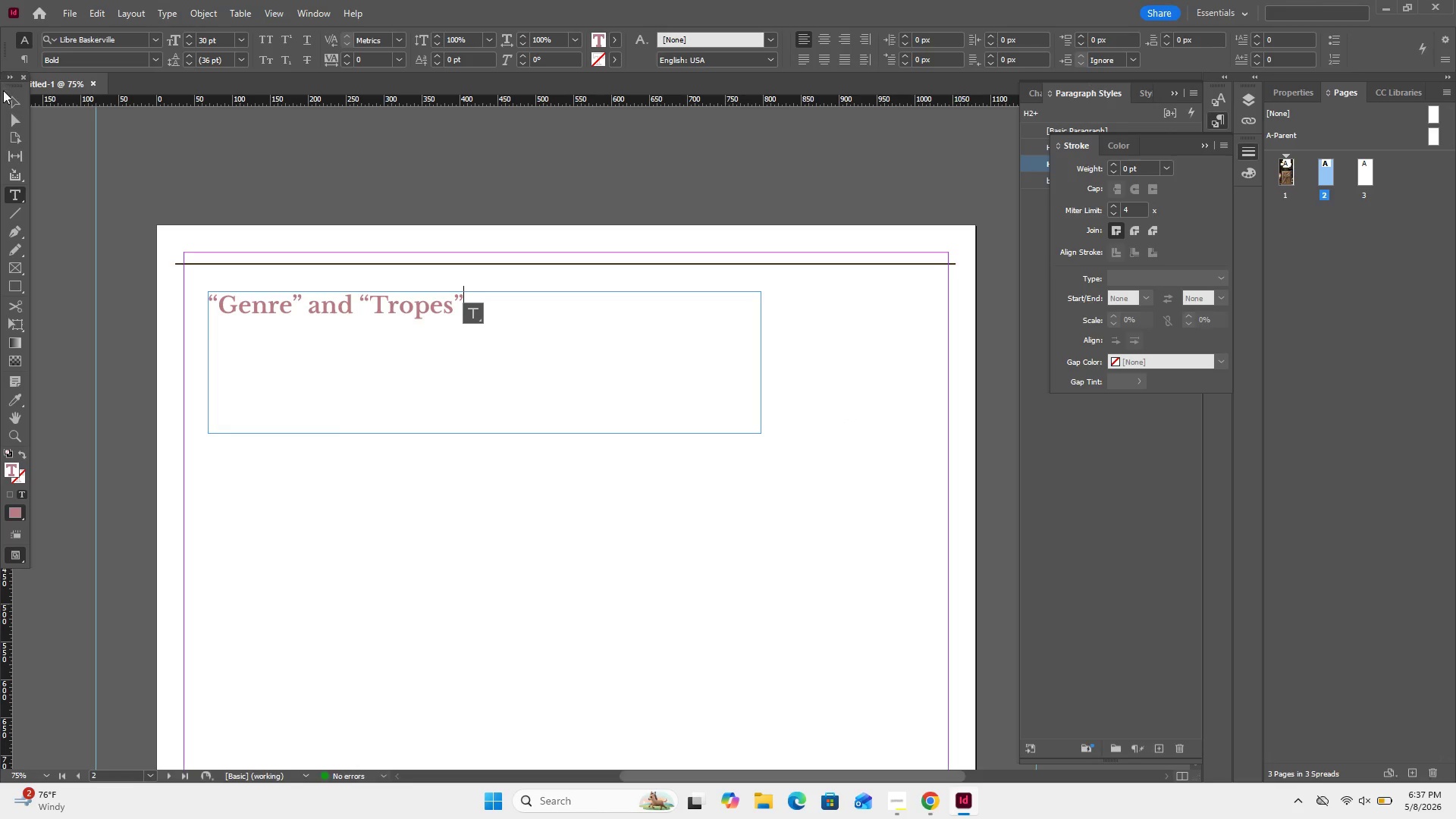 
left_click([18, 107])
 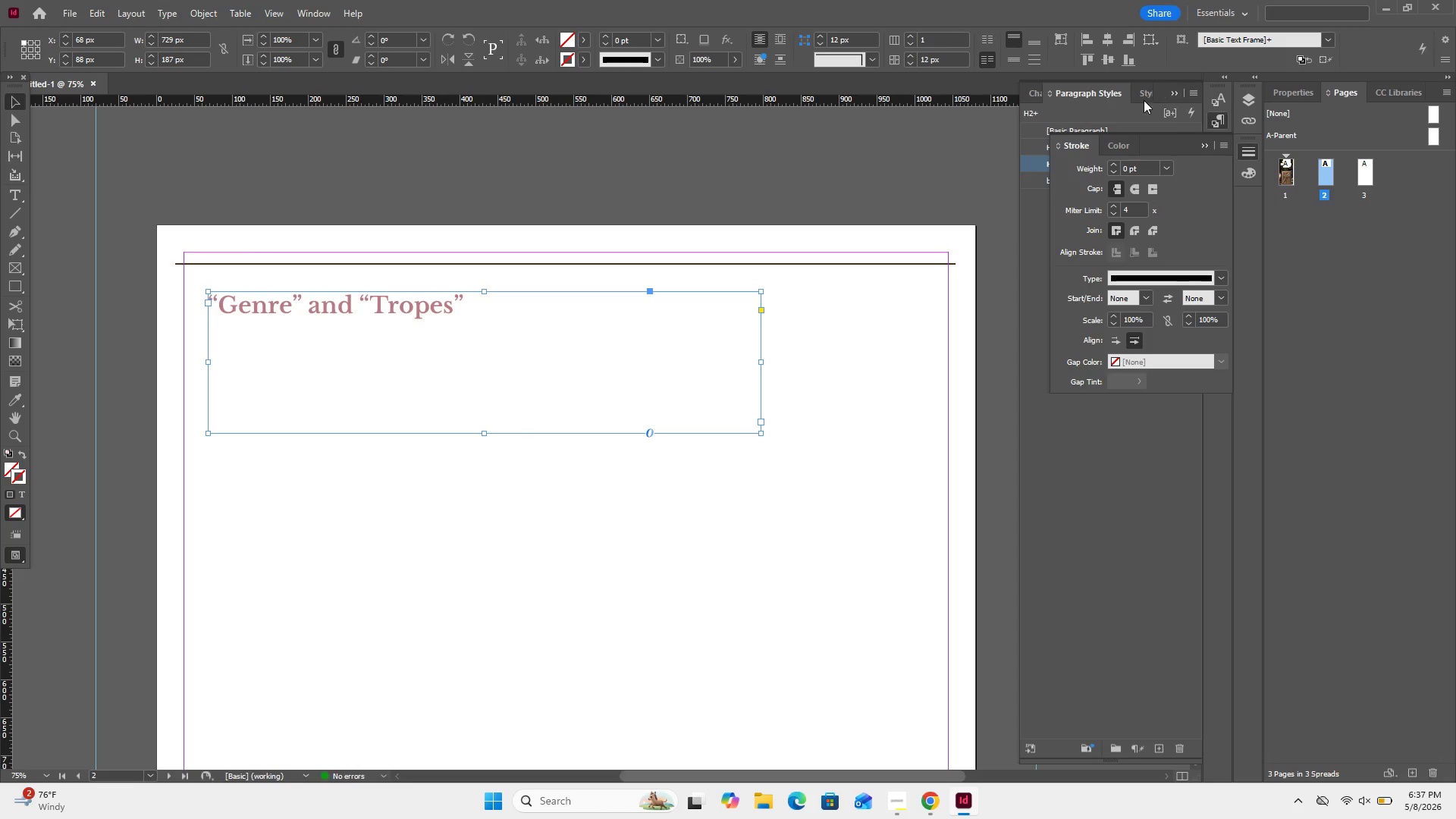 
left_click([1091, 123])
 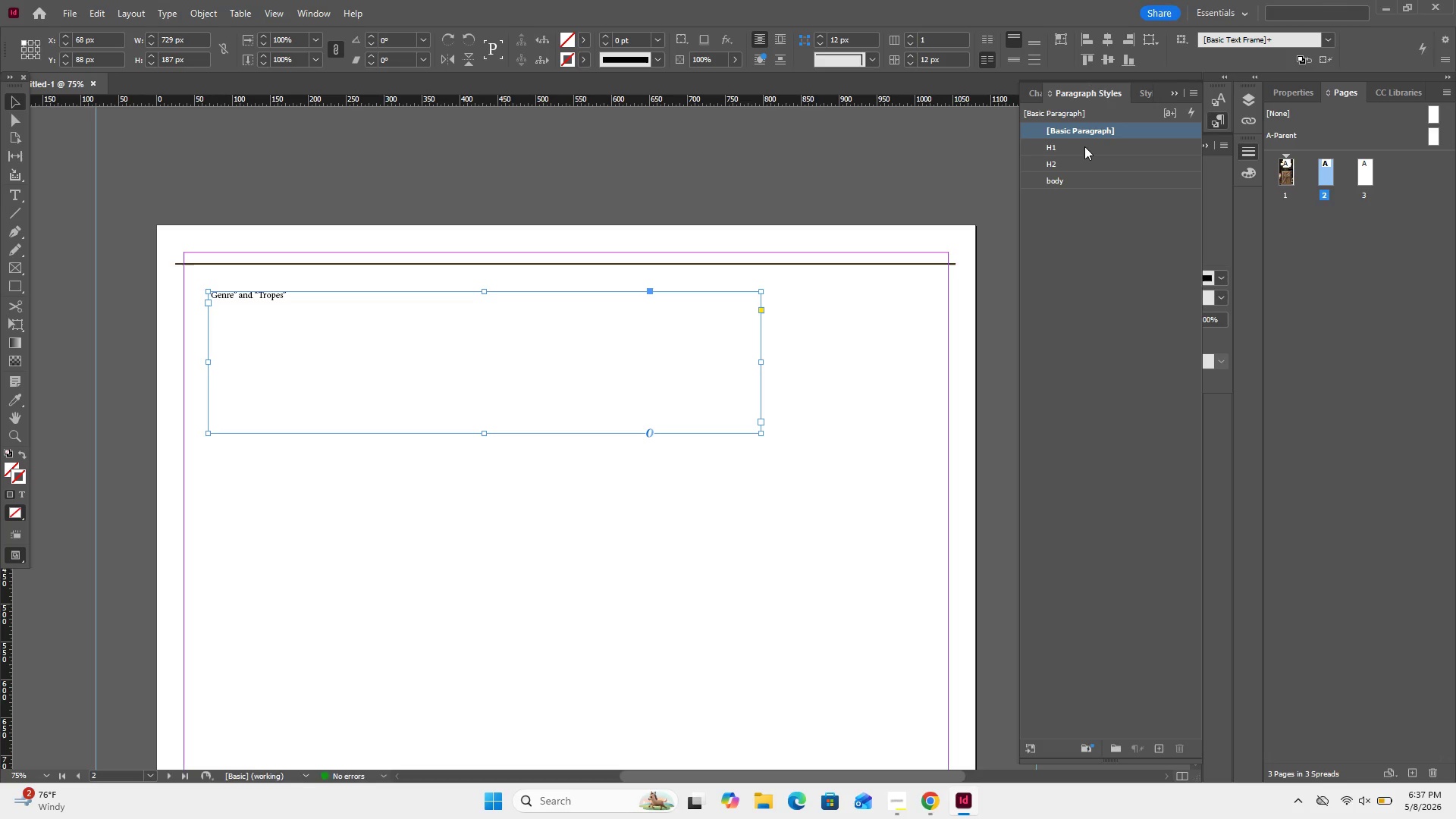 
left_click([1084, 146])
 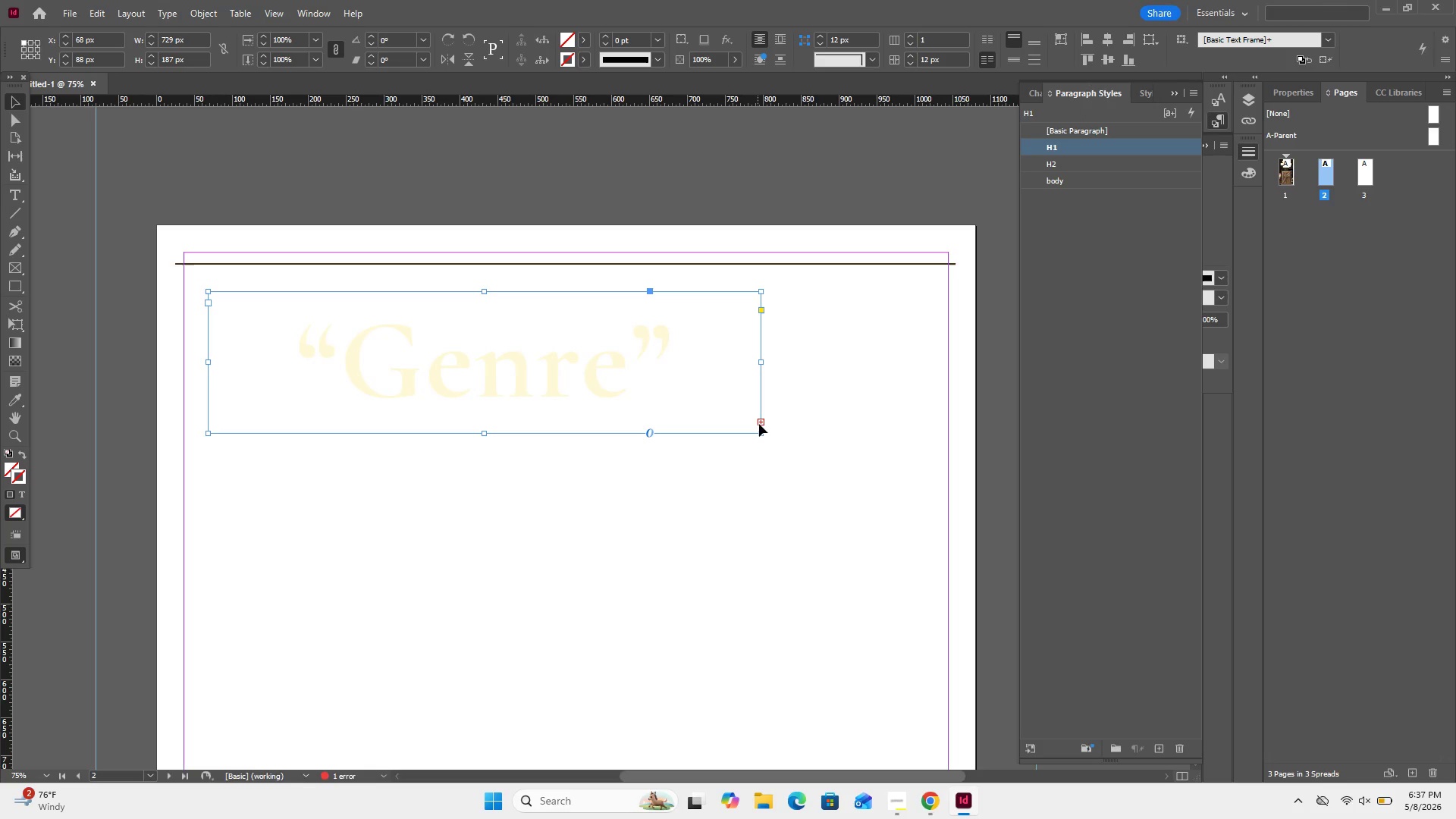 
left_click_drag(start_coordinate=[762, 430], to_coordinate=[805, 607])
 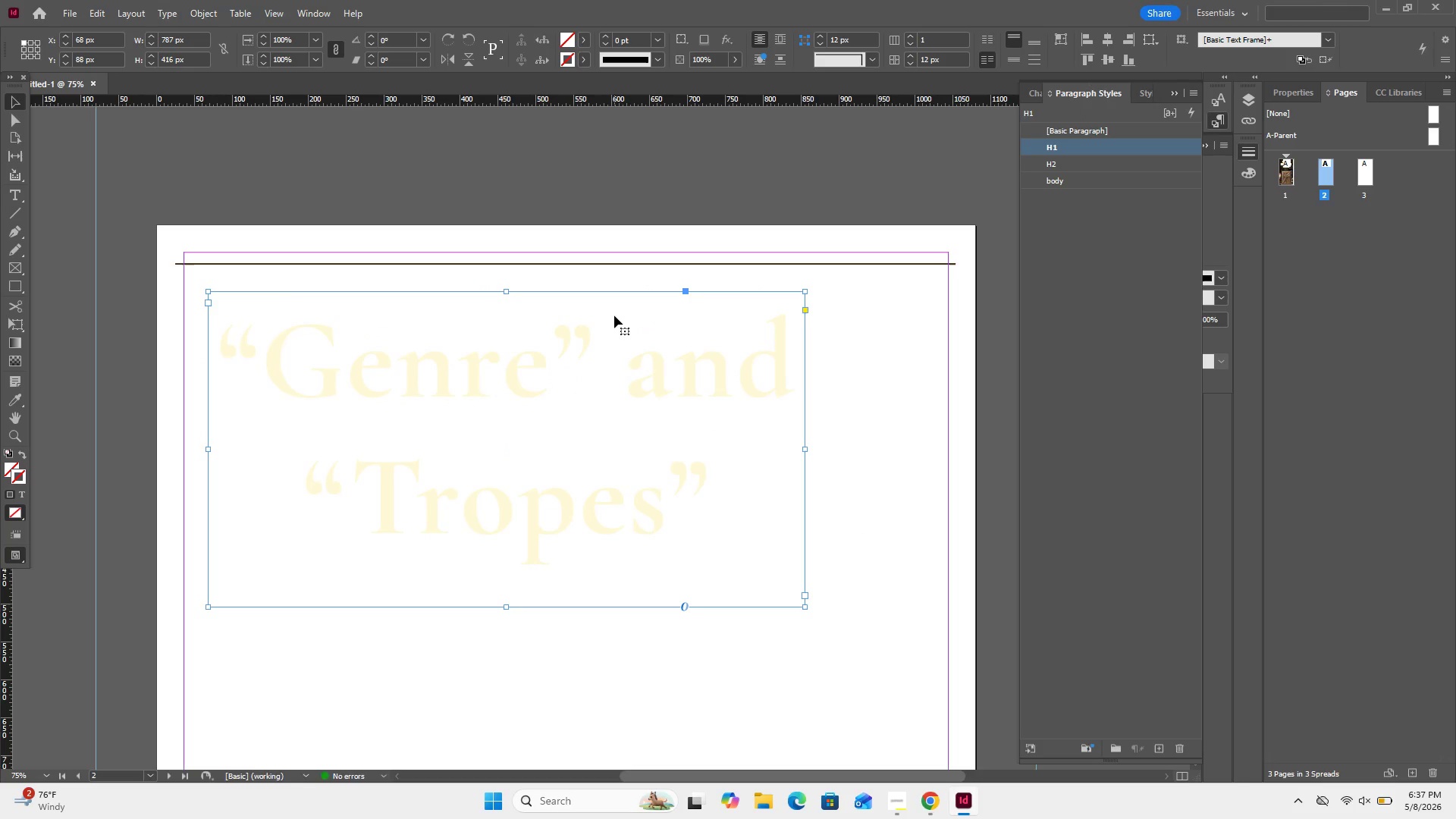 
double_click([614, 315])
 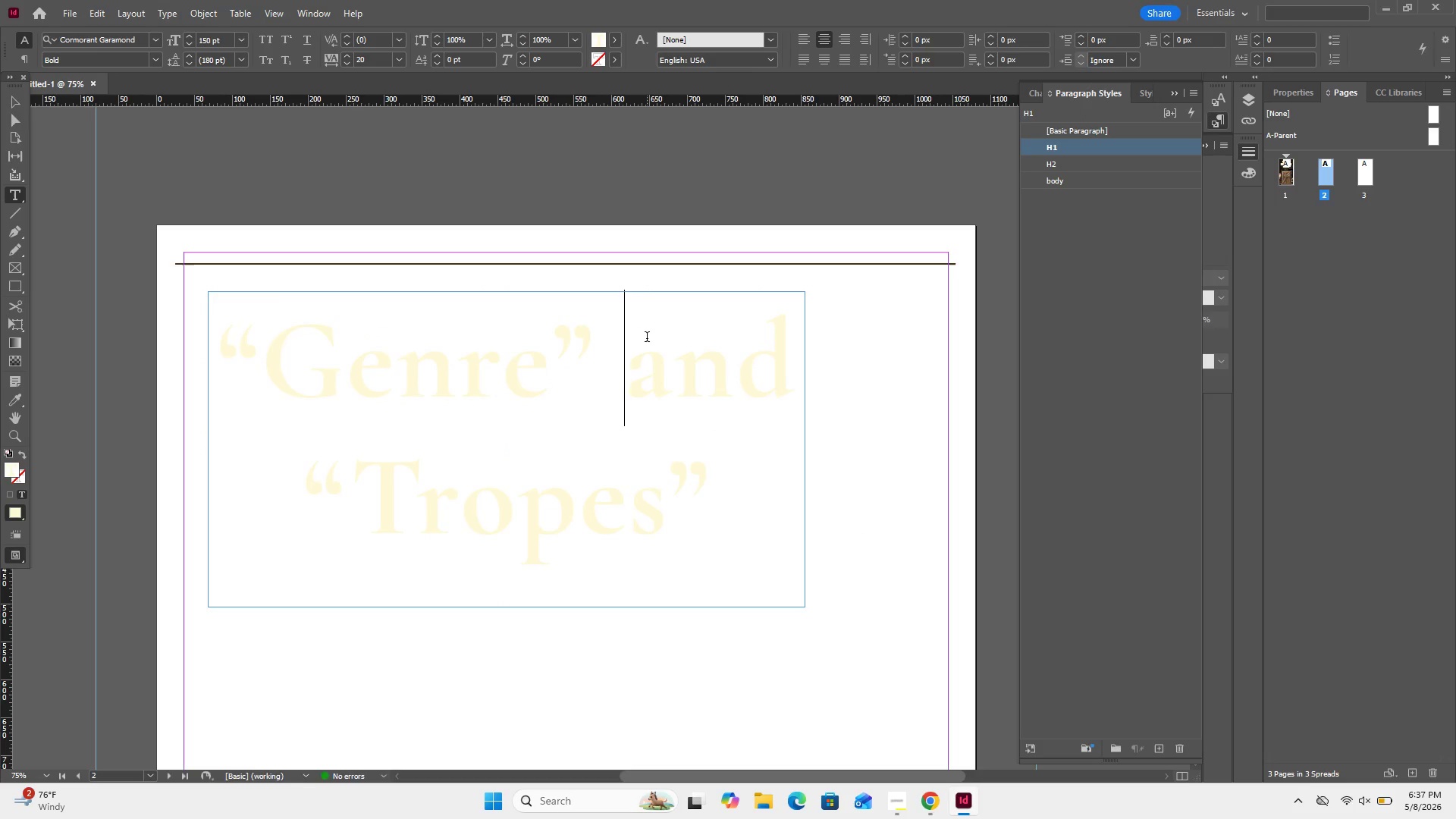 
key(ArrowLeft)
 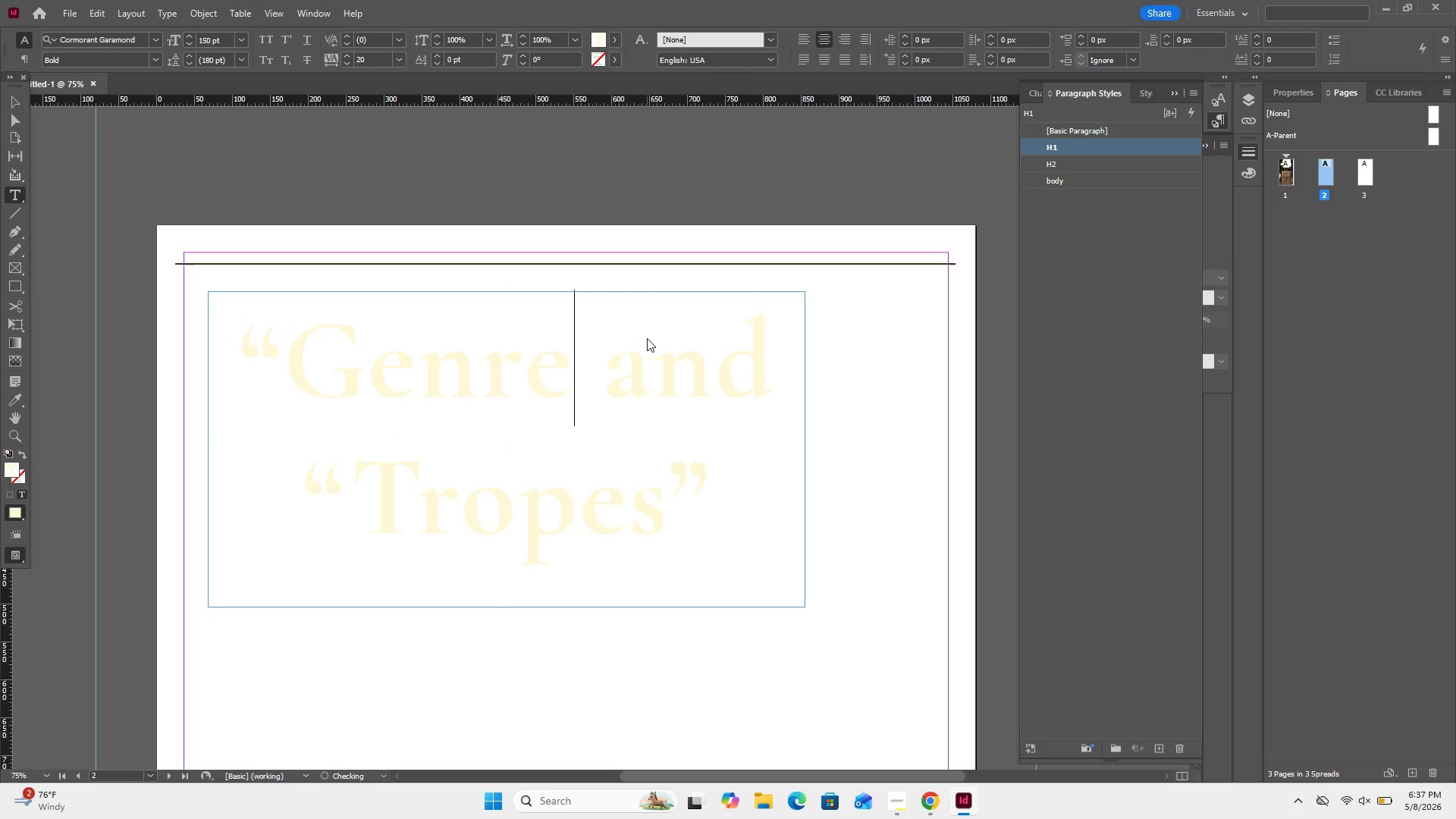 
key(Backspace)
 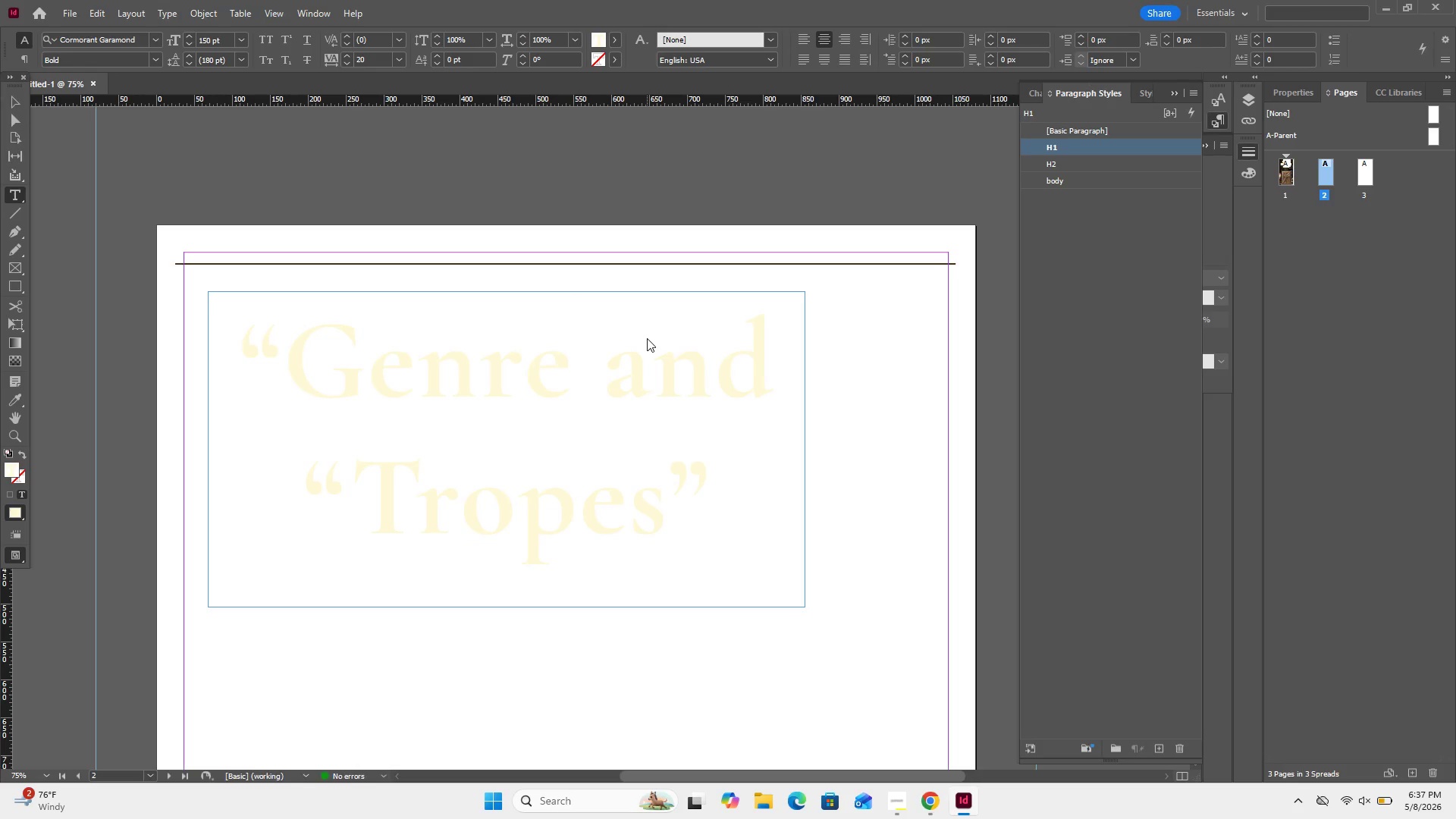 
key(ArrowRight)
 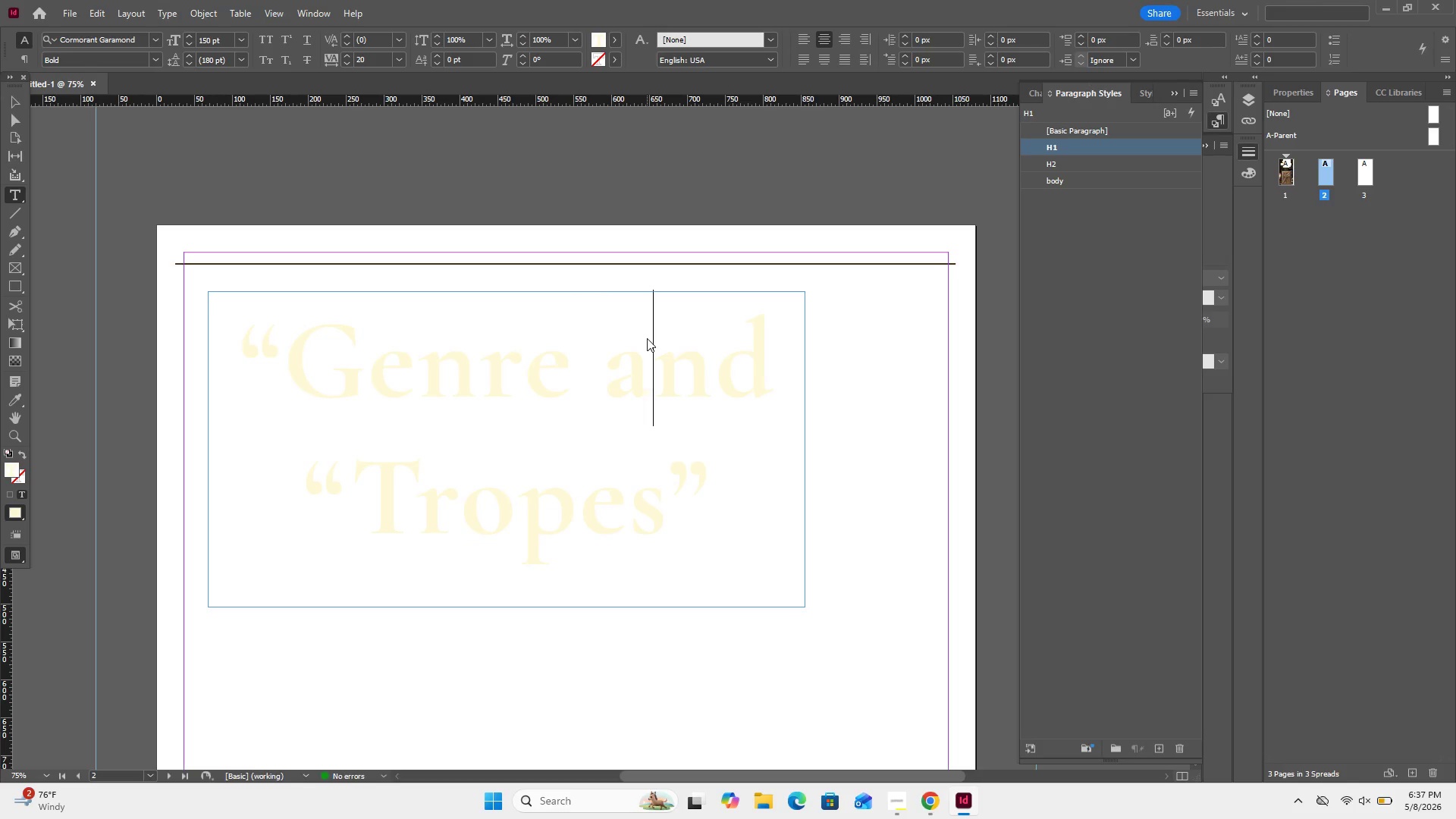 
key(ArrowRight)
 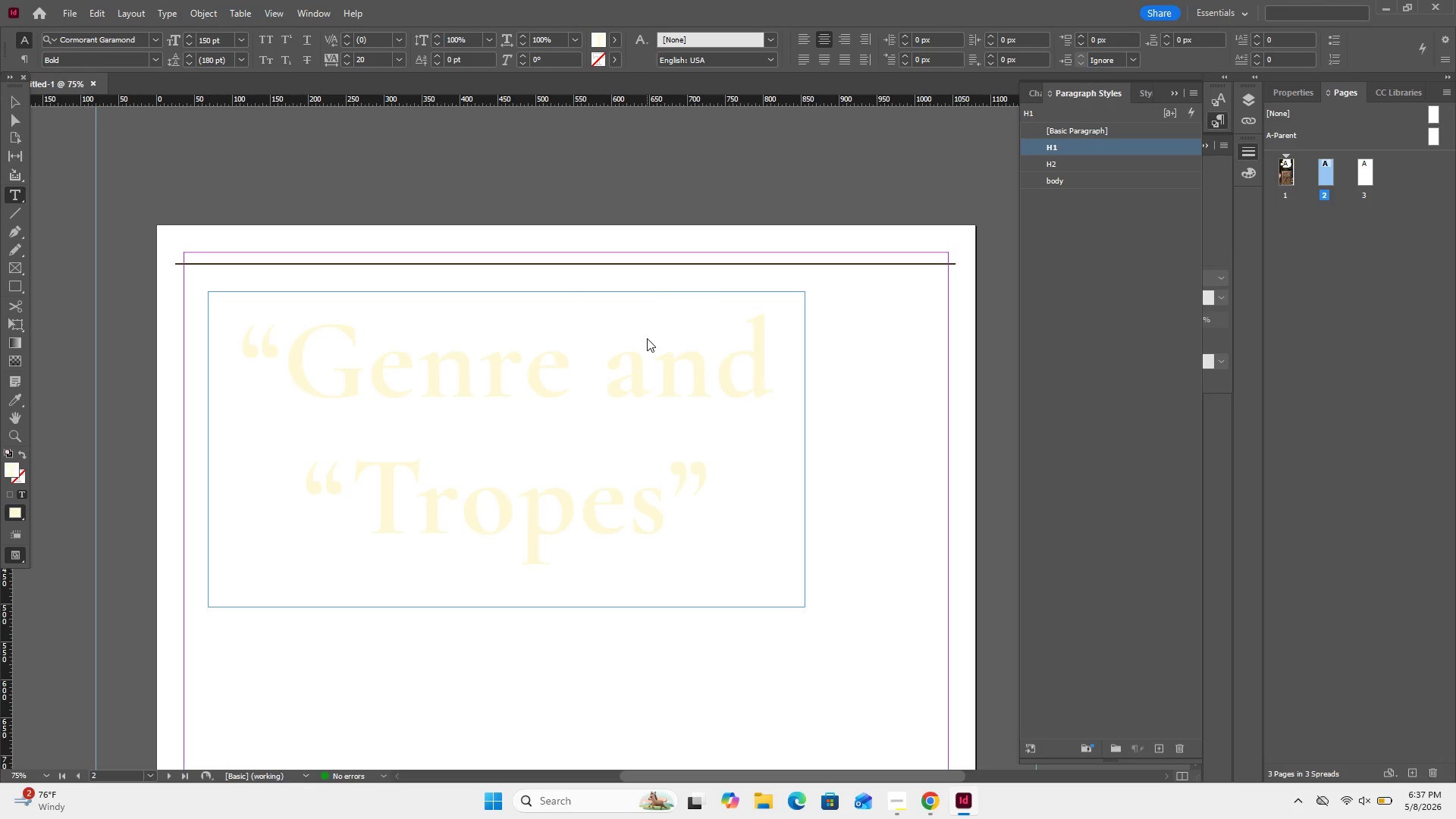 
key(ArrowRight)
 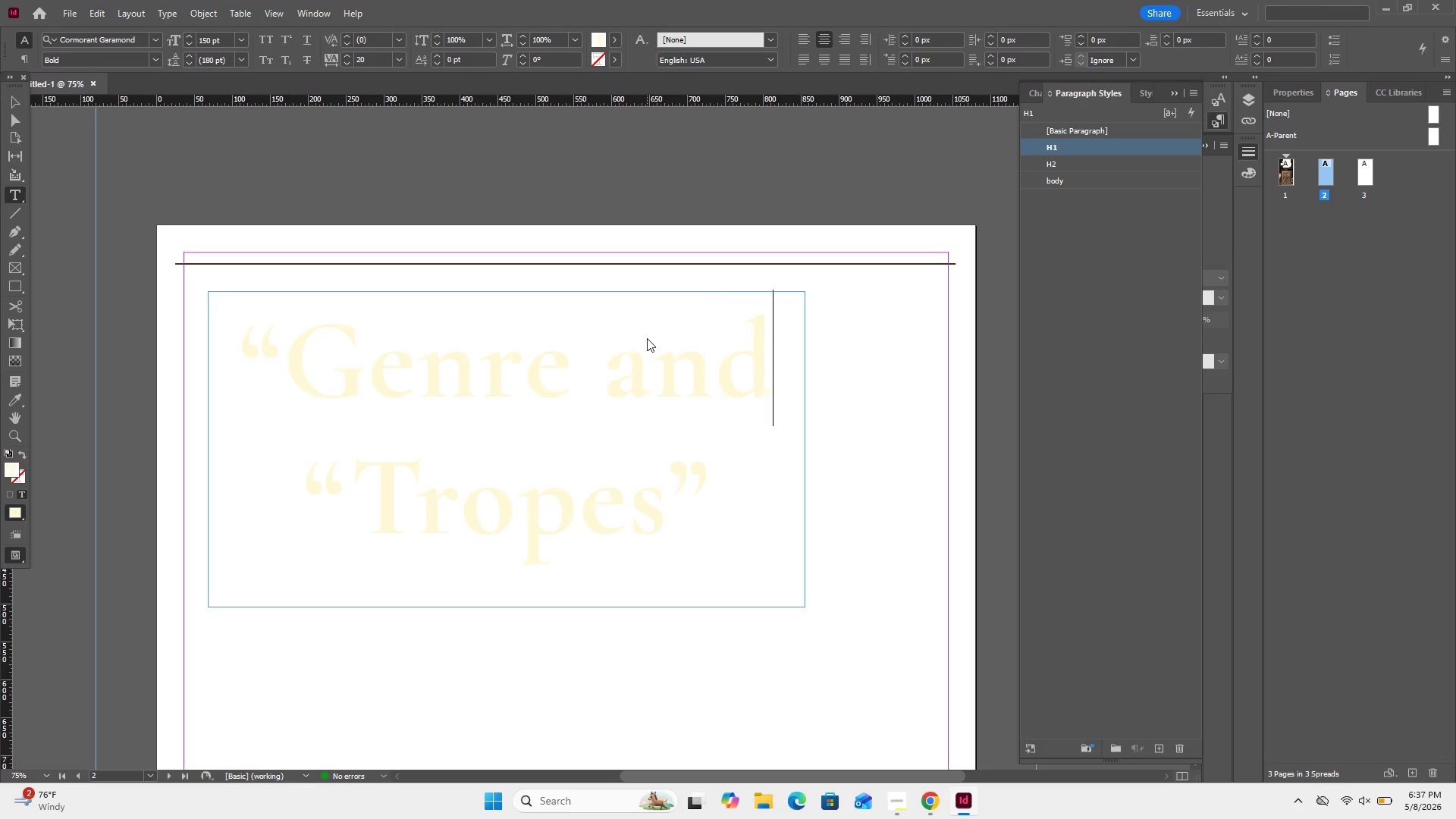 
key(ArrowRight)
 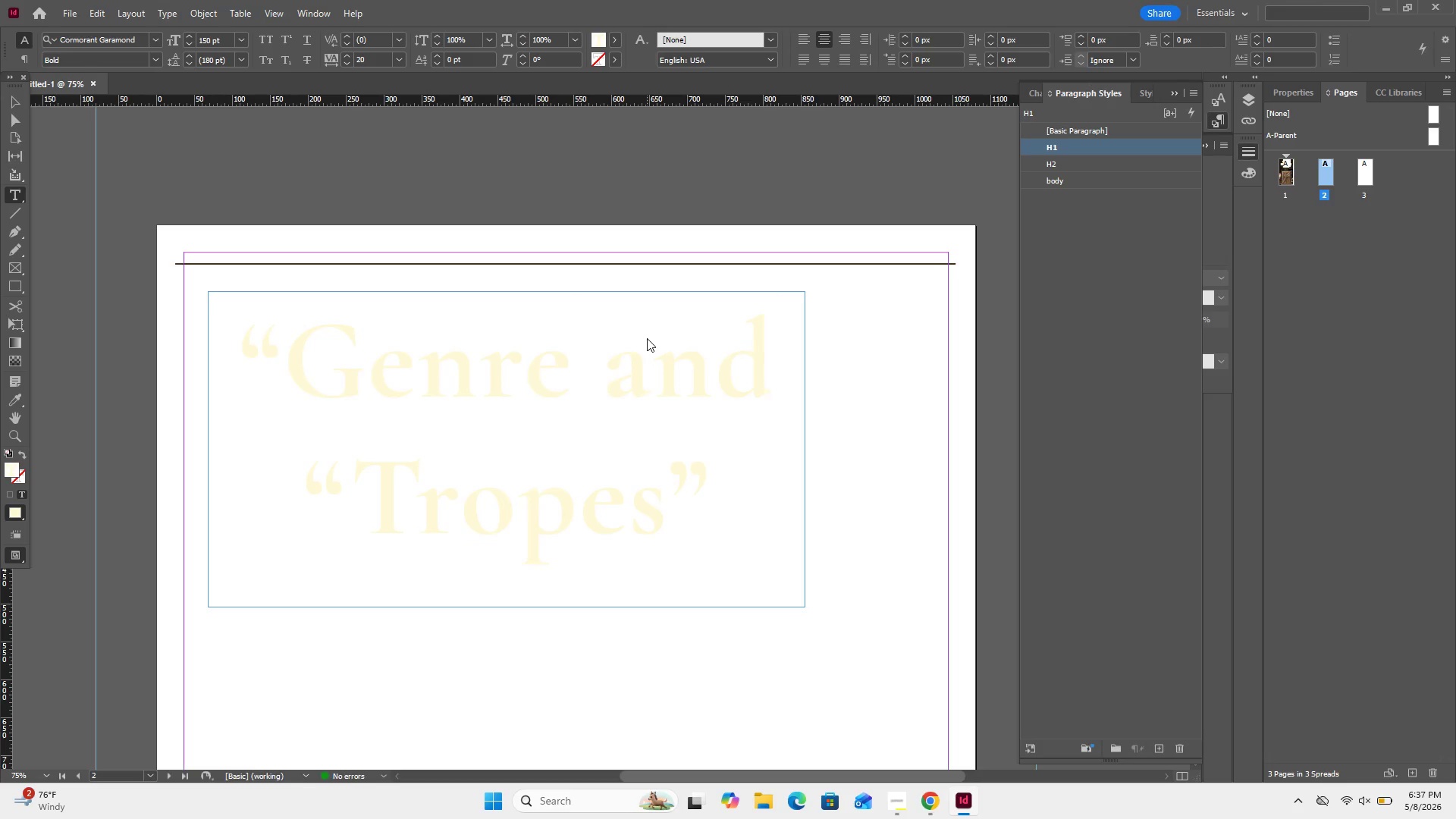 
key(Backspace)
 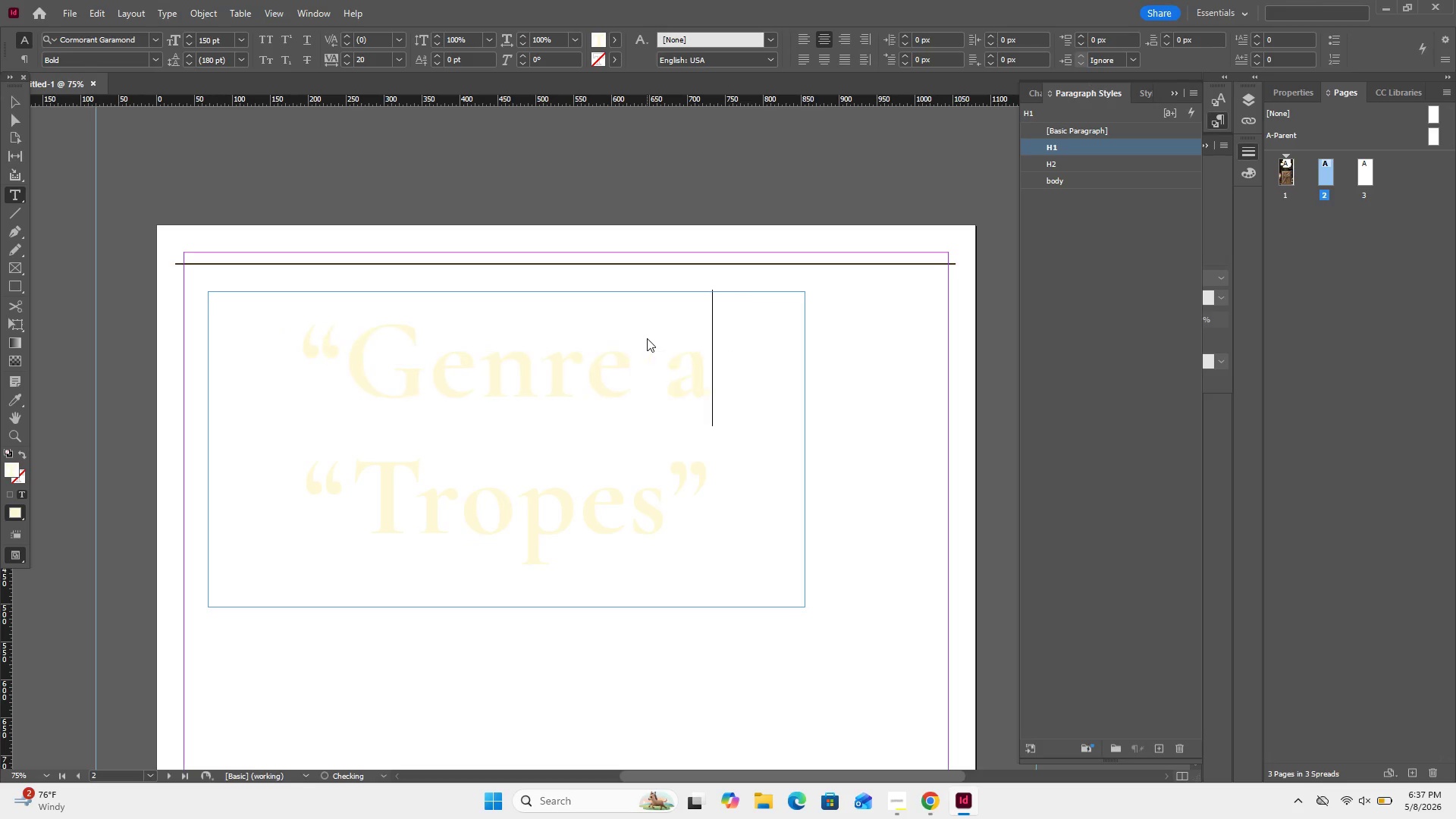 
key(Backspace)
 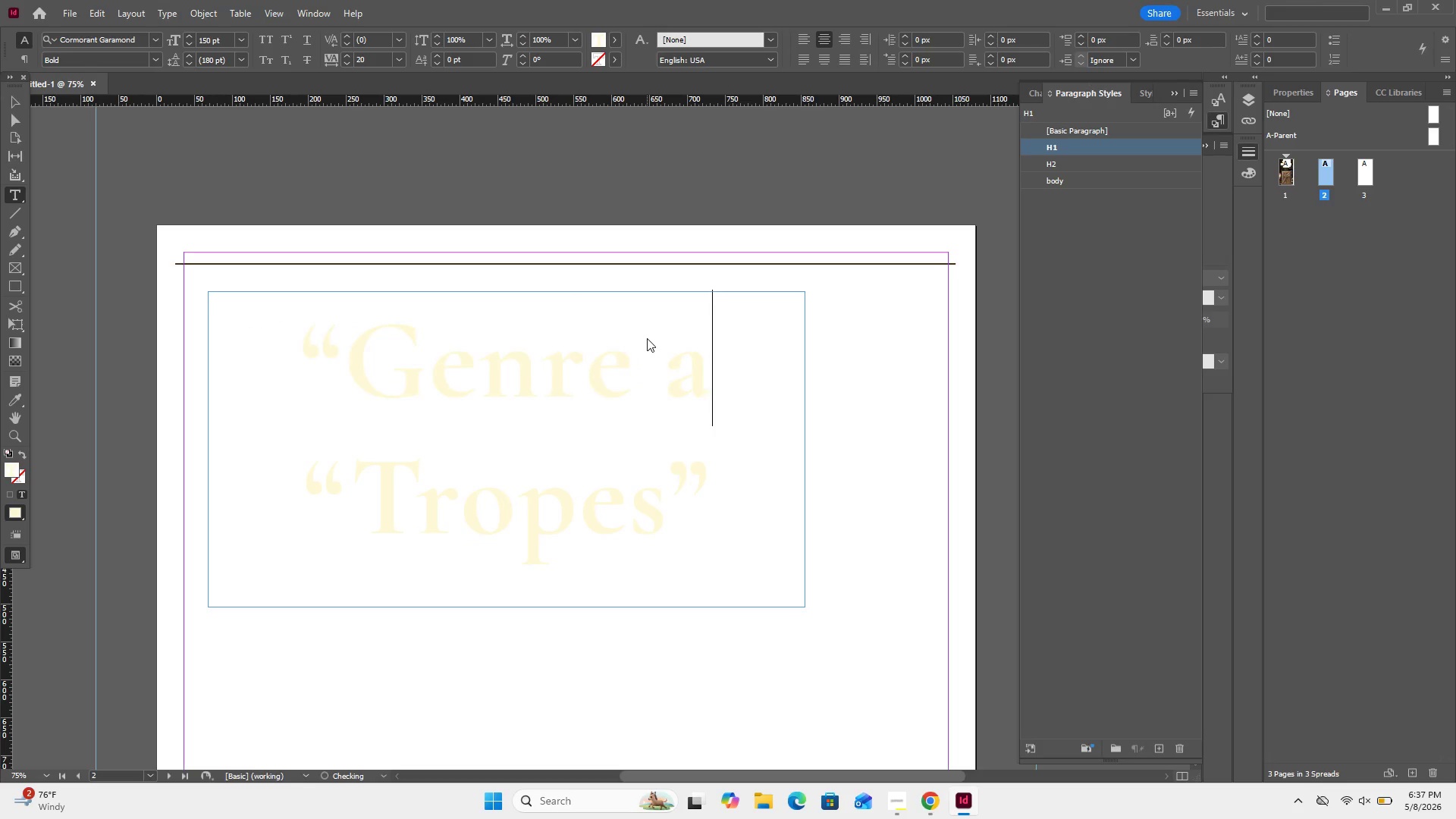 
key(Backspace)
 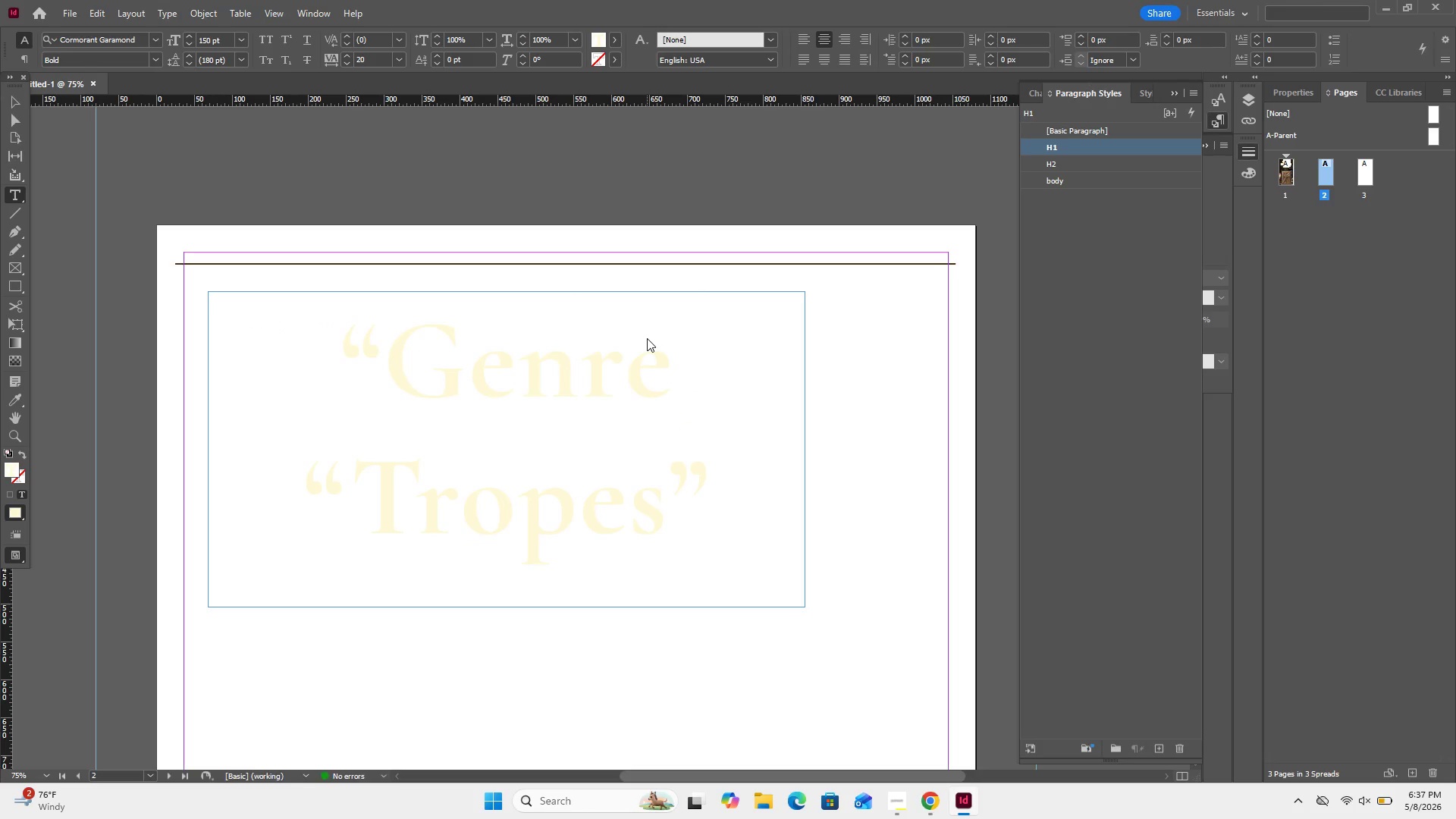 
wait(15.16)
 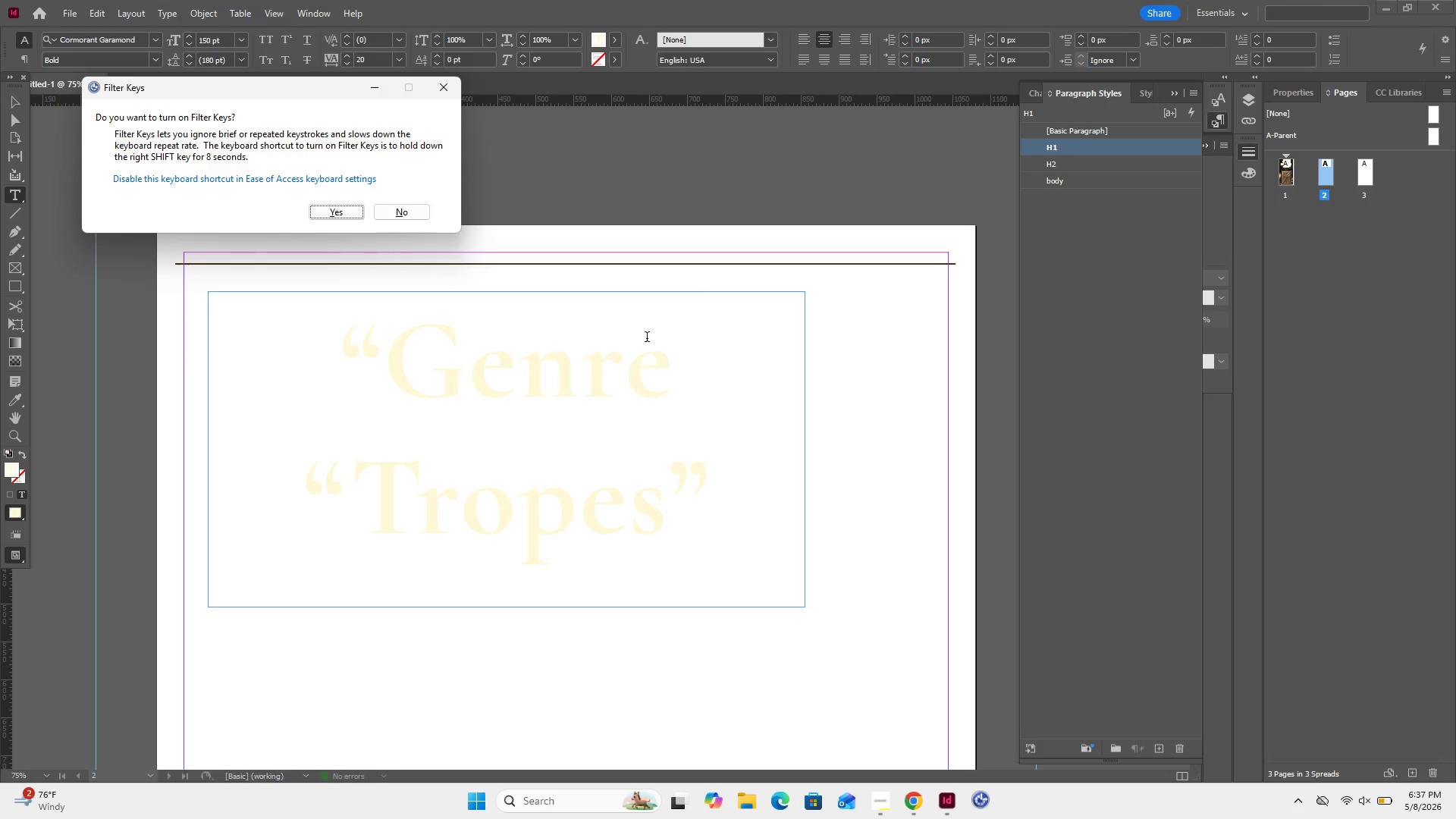 
key(Shift+ArrowDown)
 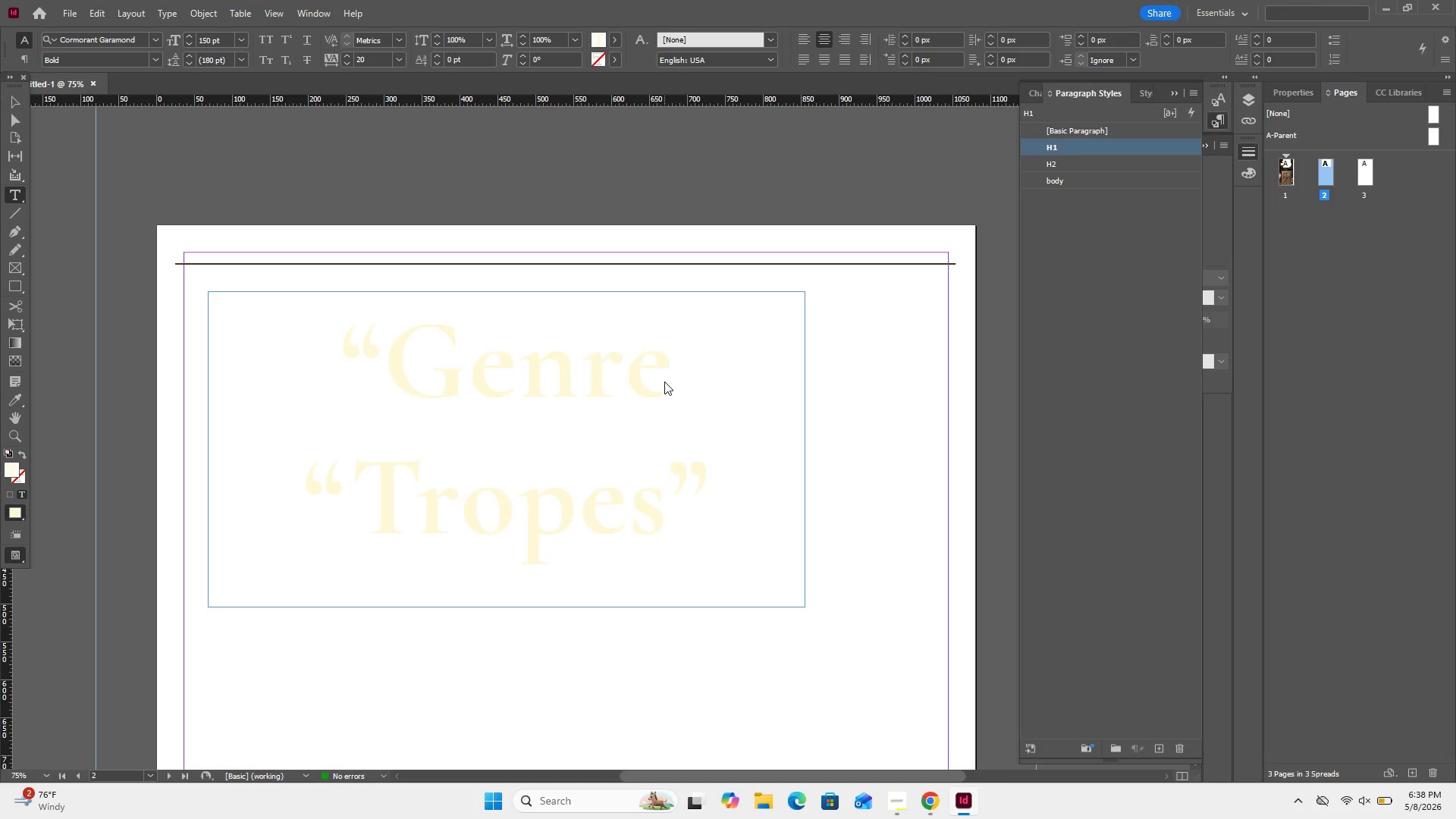 
key(Shift+Backspace)
 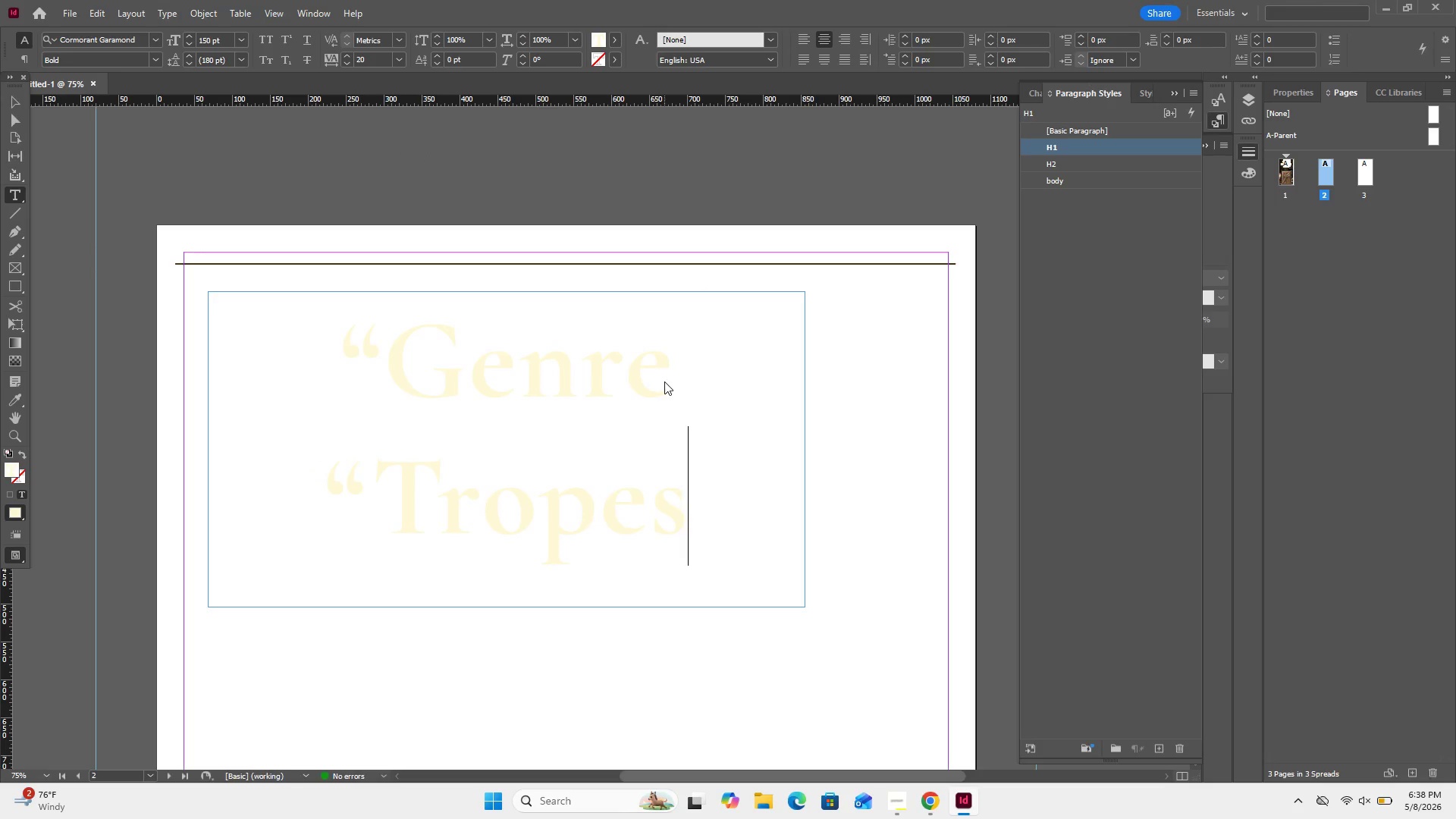 
key(Shift+ArrowUp)
 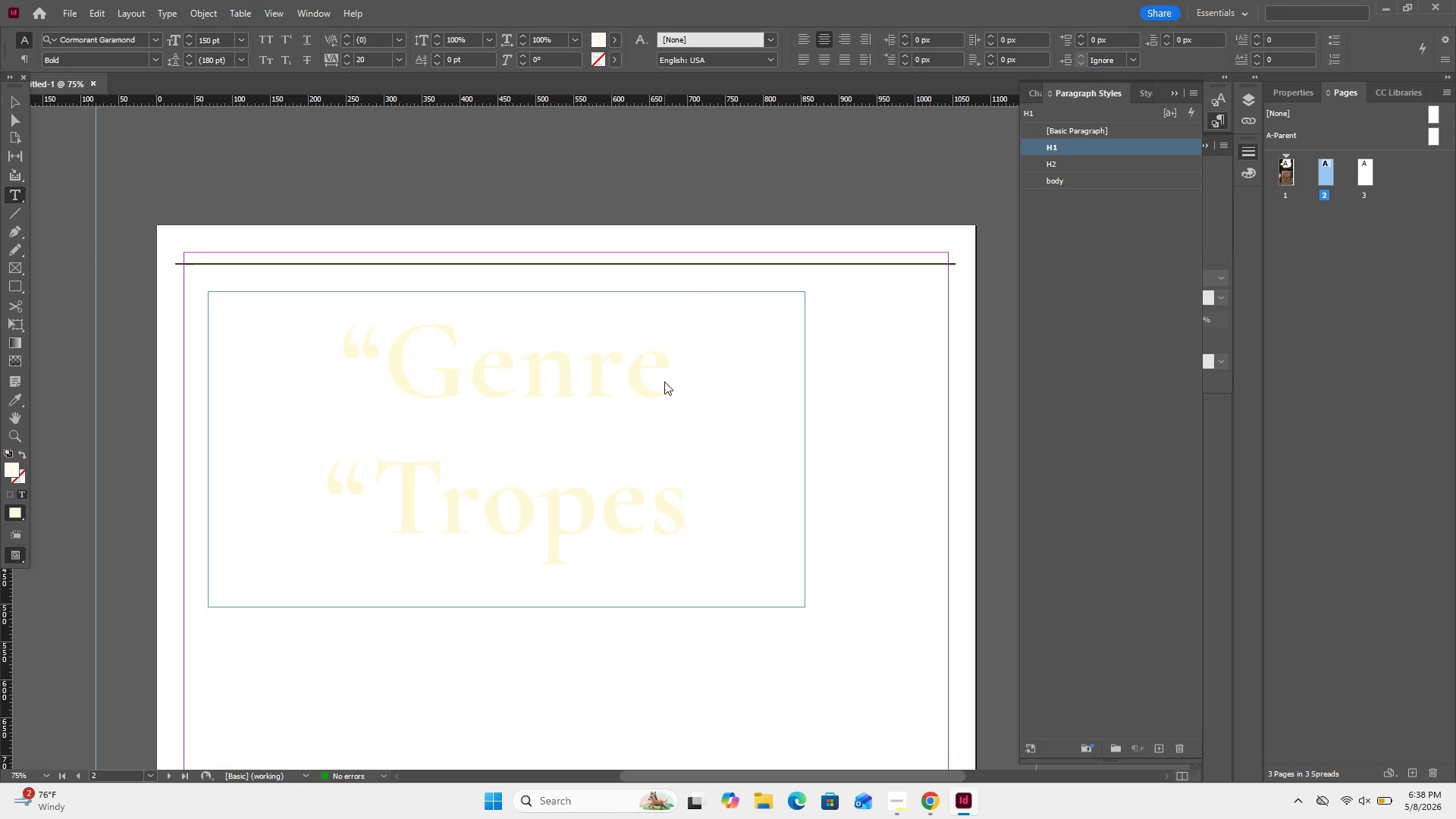 
key(Shift+ArrowRight)
 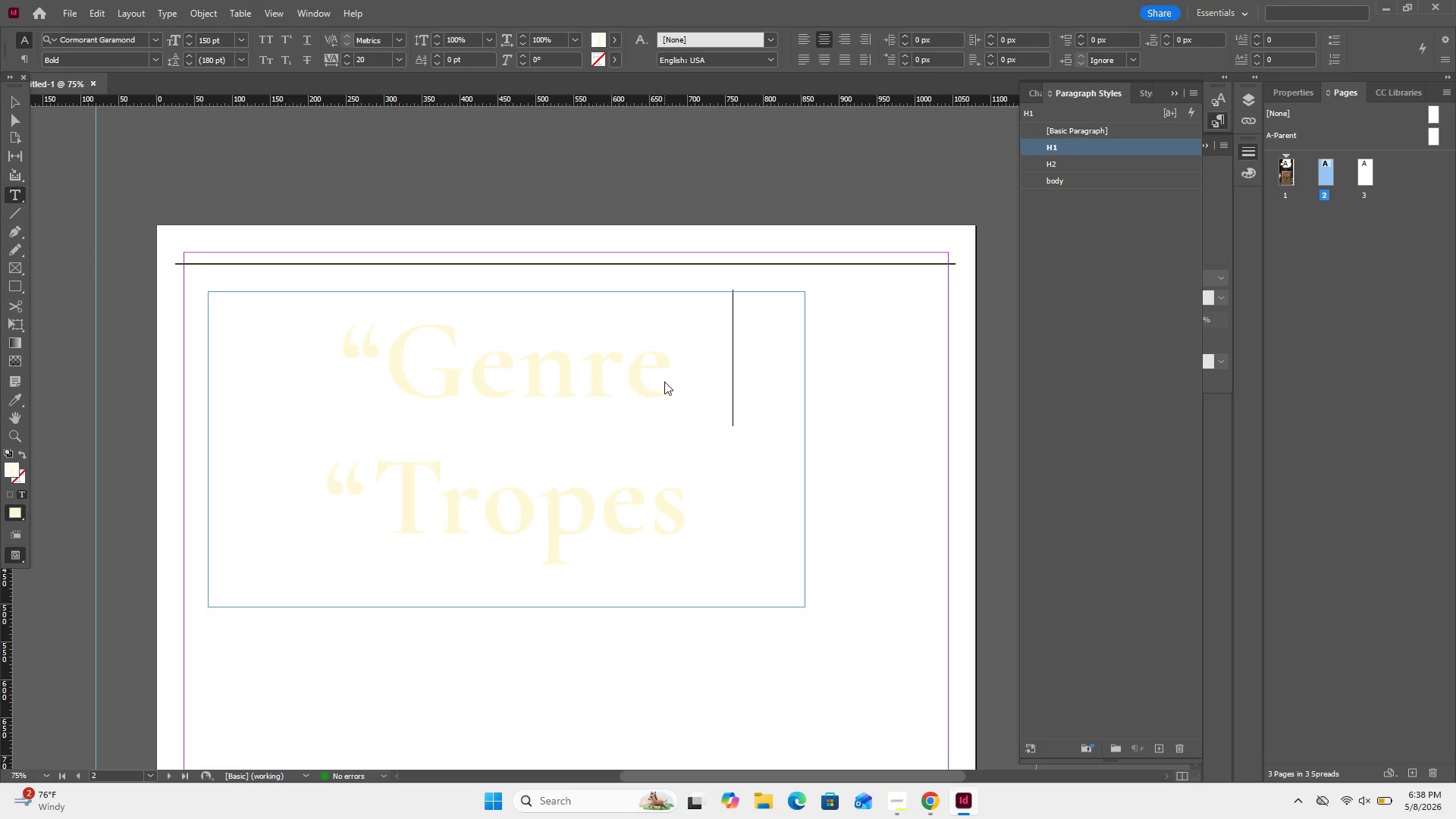 
key(Shift+ArrowRight)
 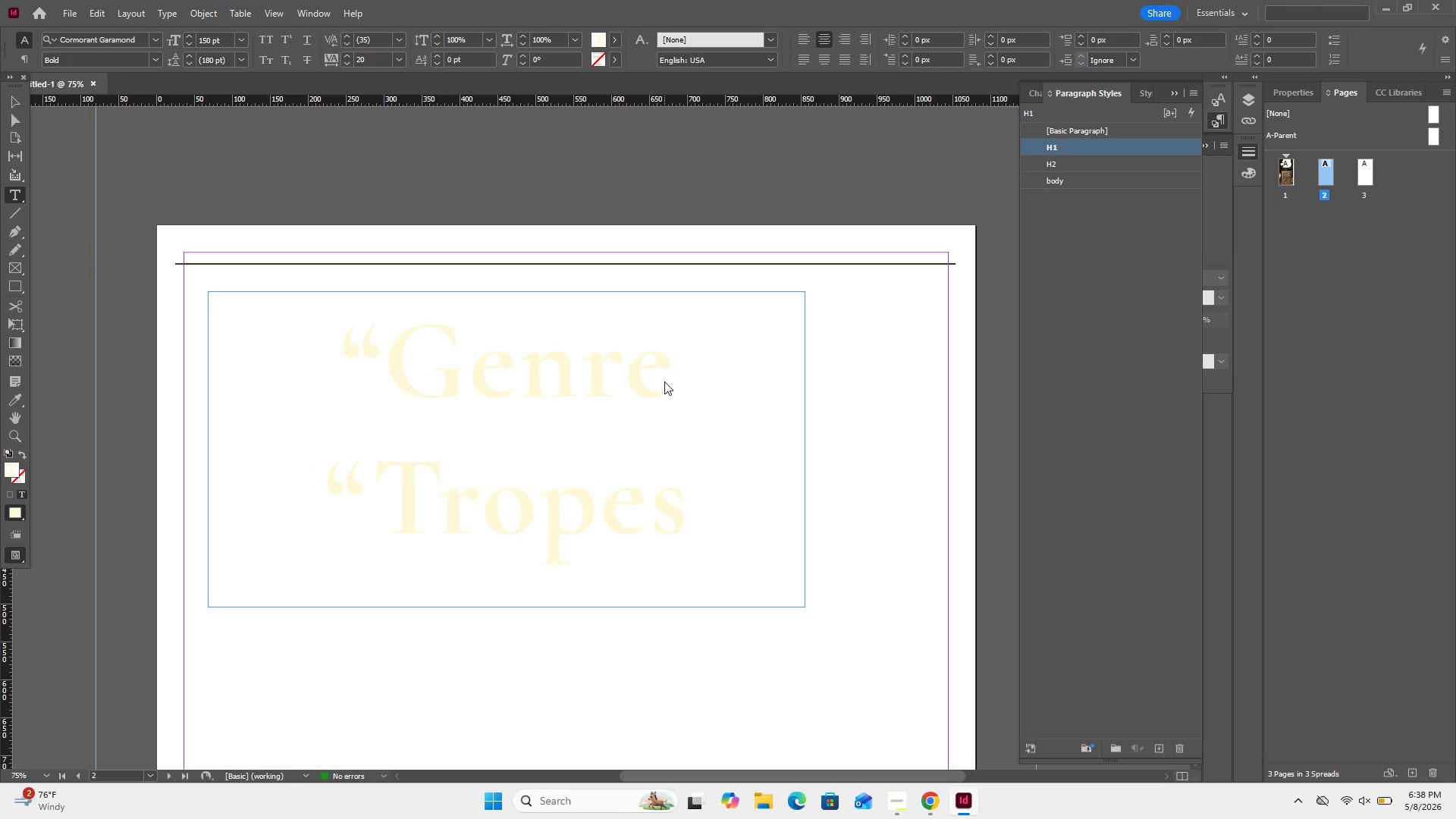 
key(Shift+Backspace)
 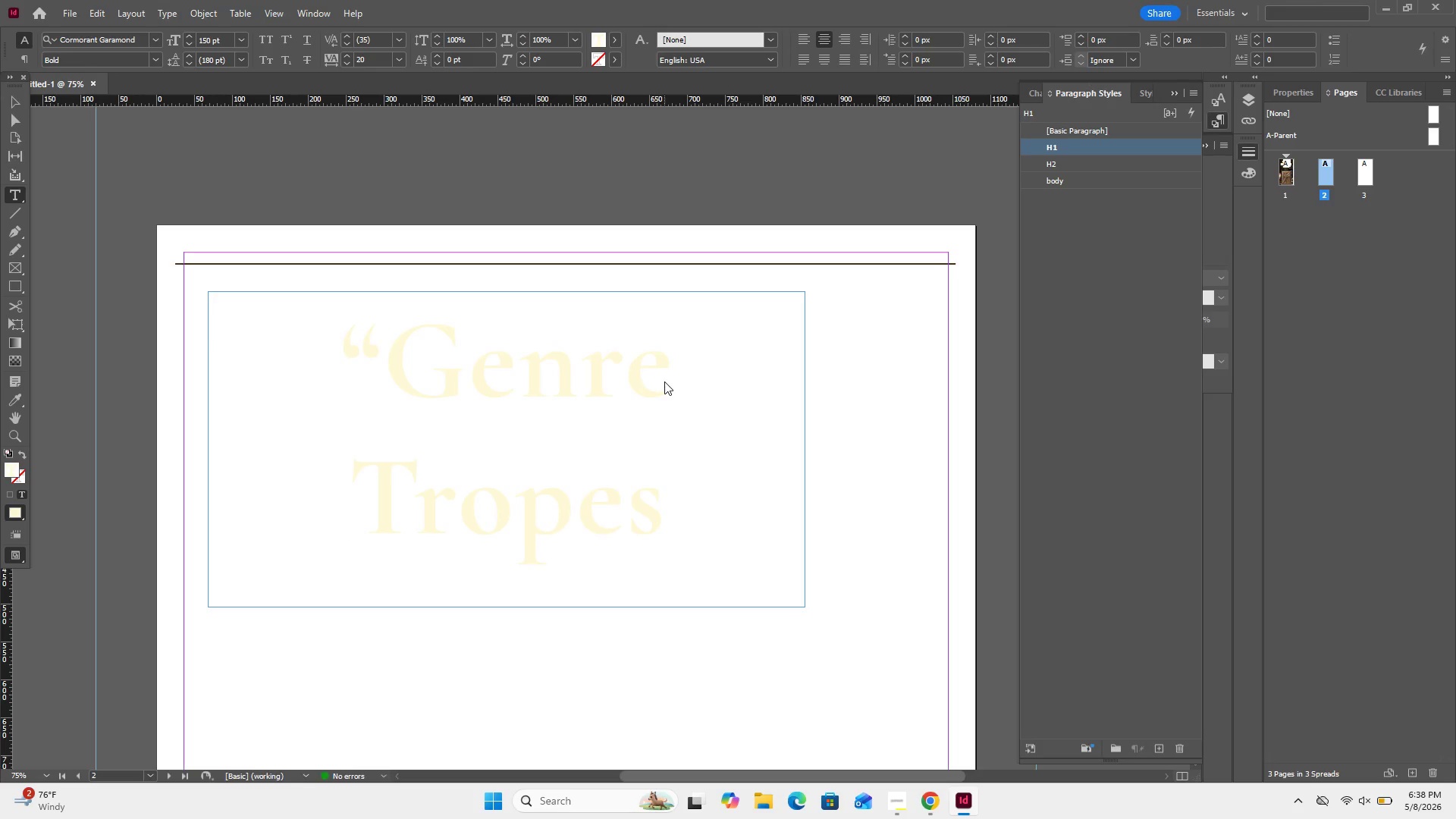 
key(Shift+ArrowUp)
 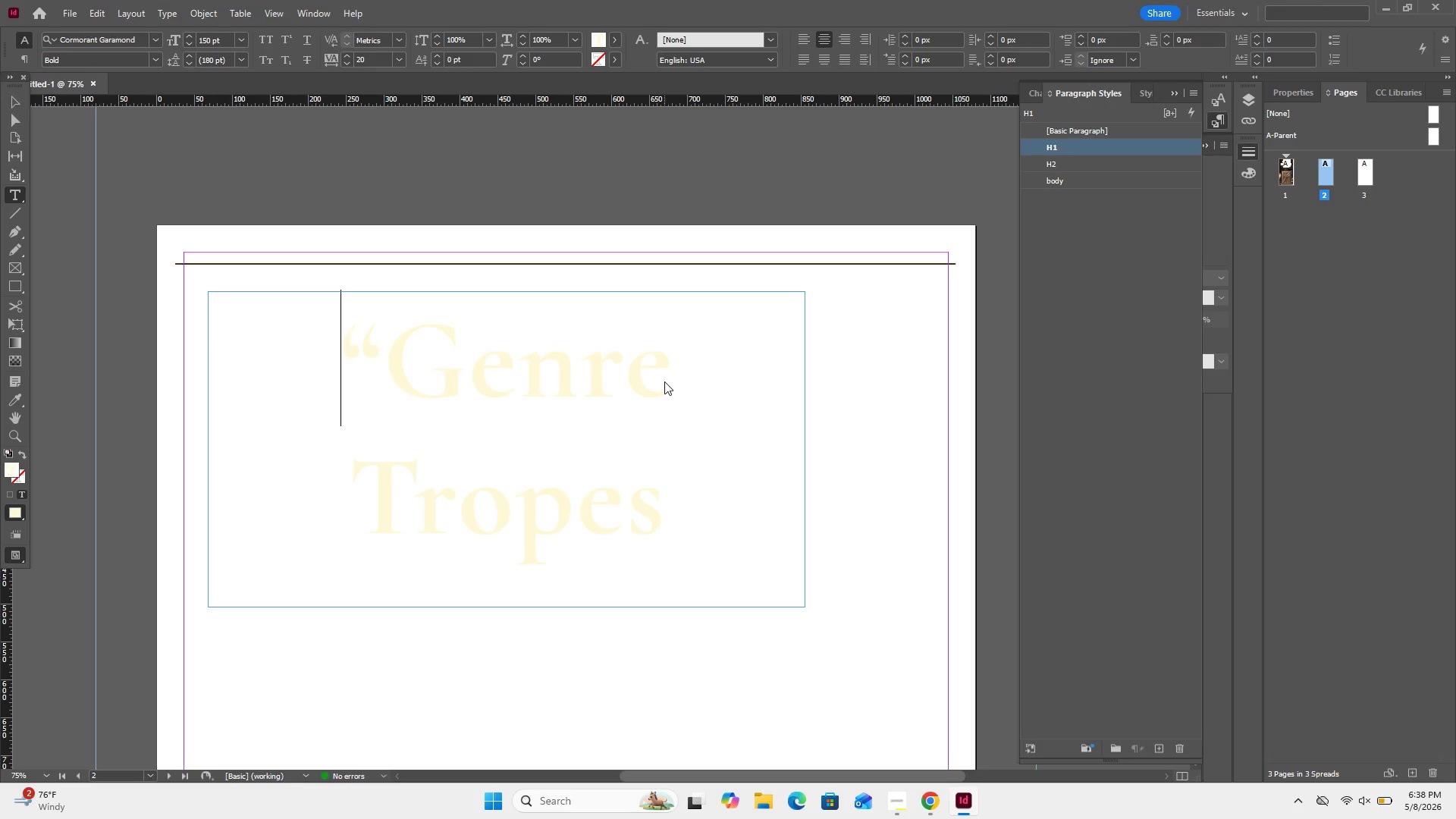 
key(Shift+ArrowRight)
 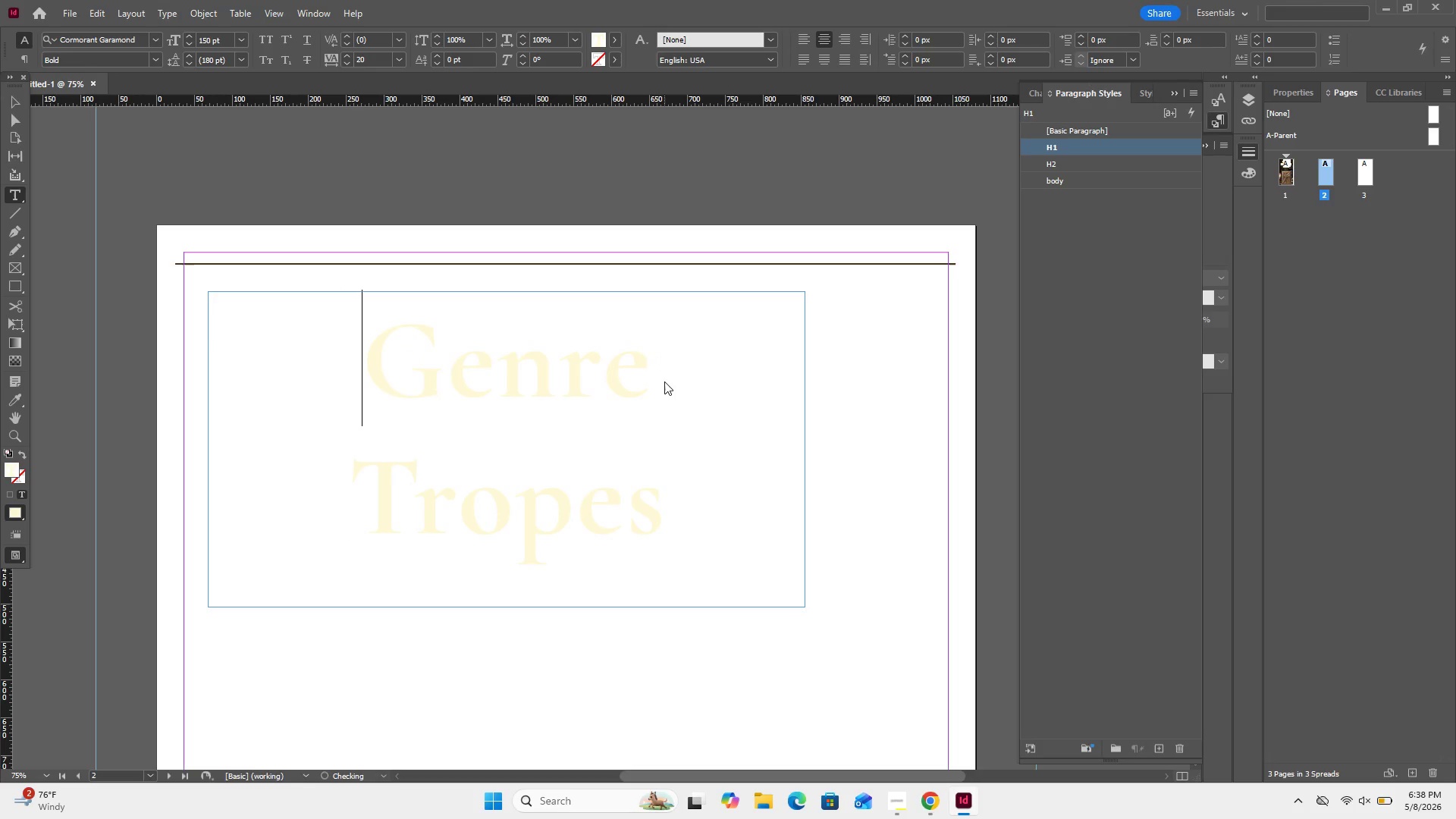 
key(Shift+Backspace)
 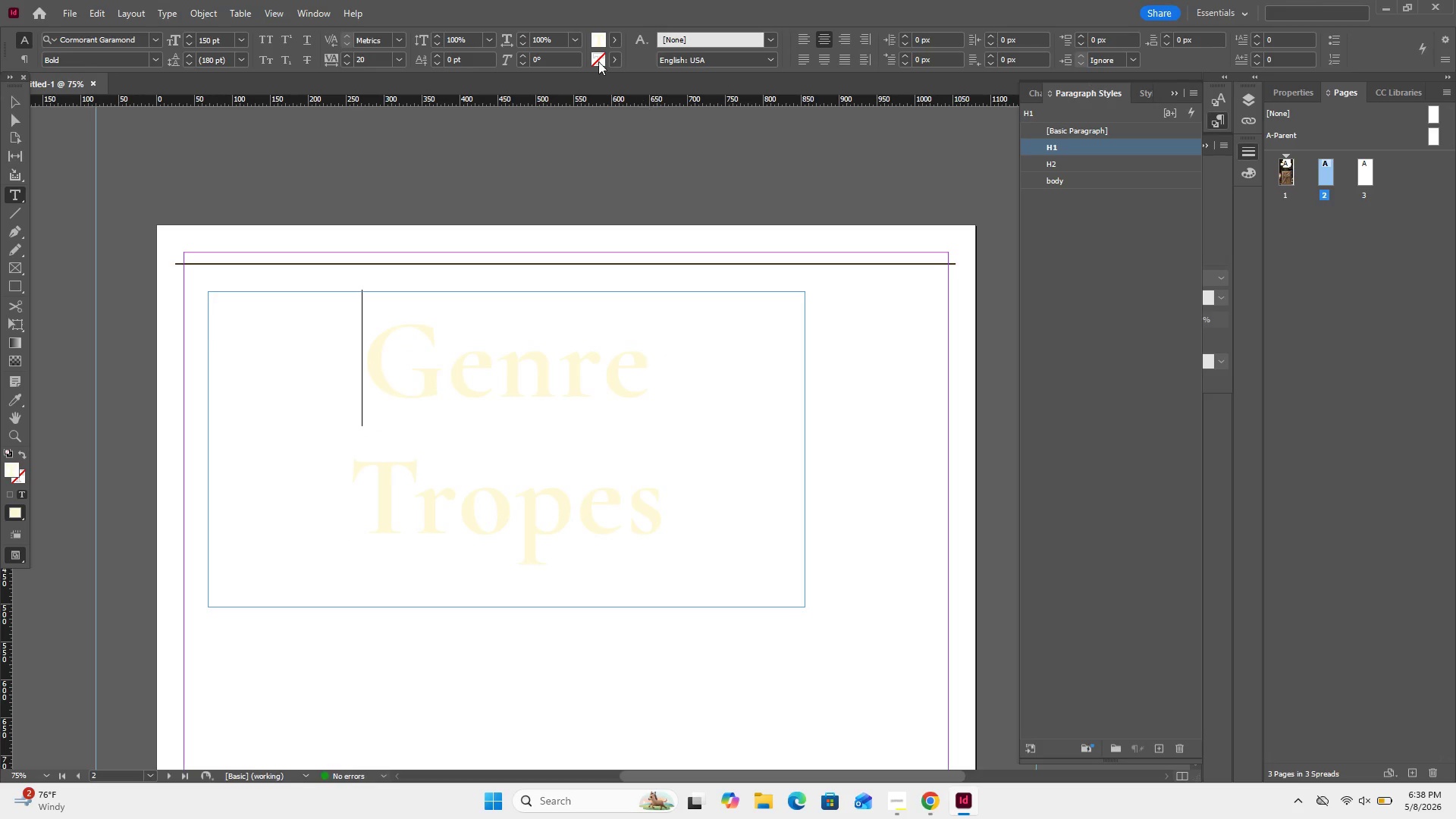 
left_click([610, 42])
 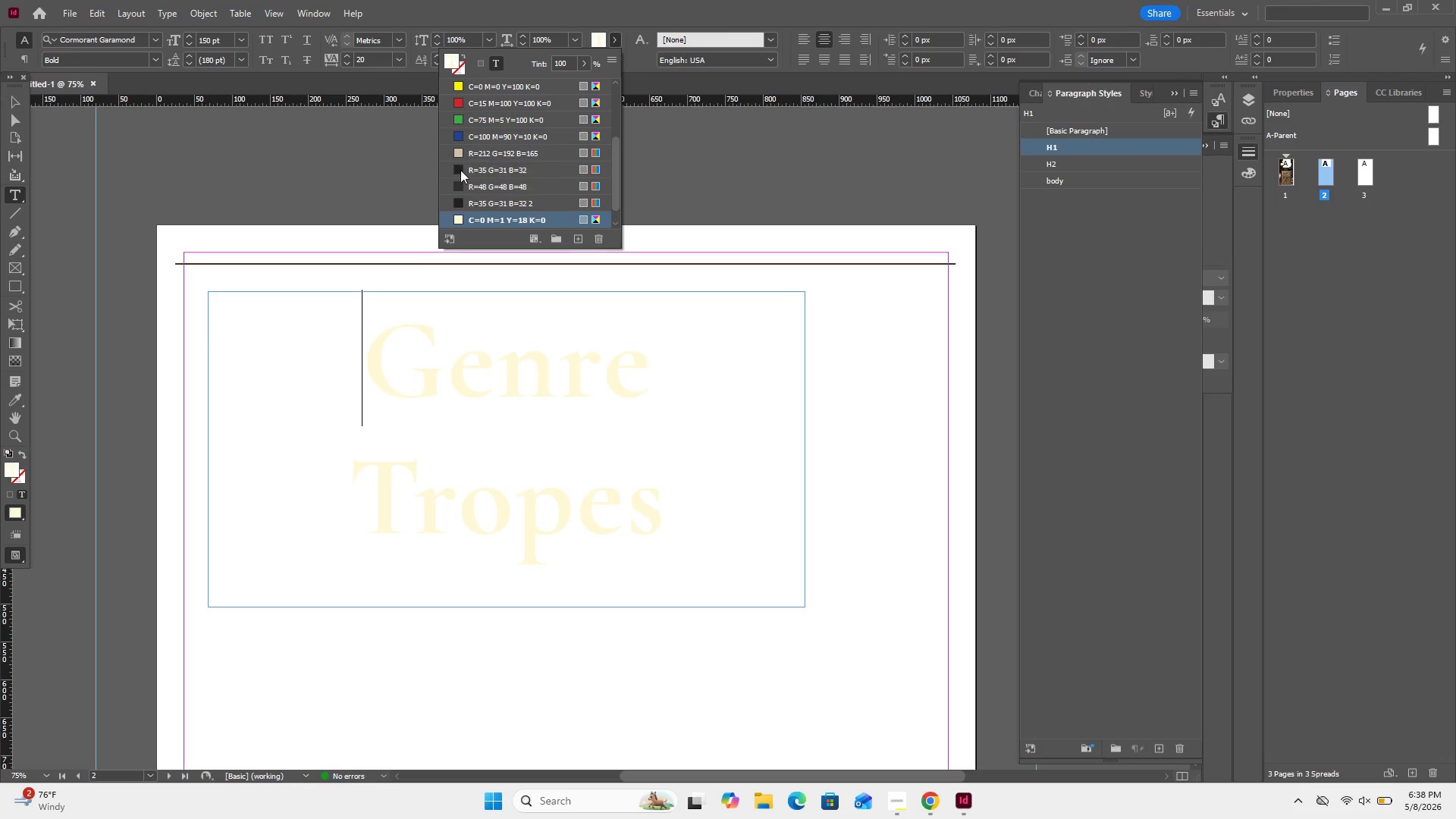 
scroll: coordinate [486, 132], scroll_direction: down, amount: 14.0
 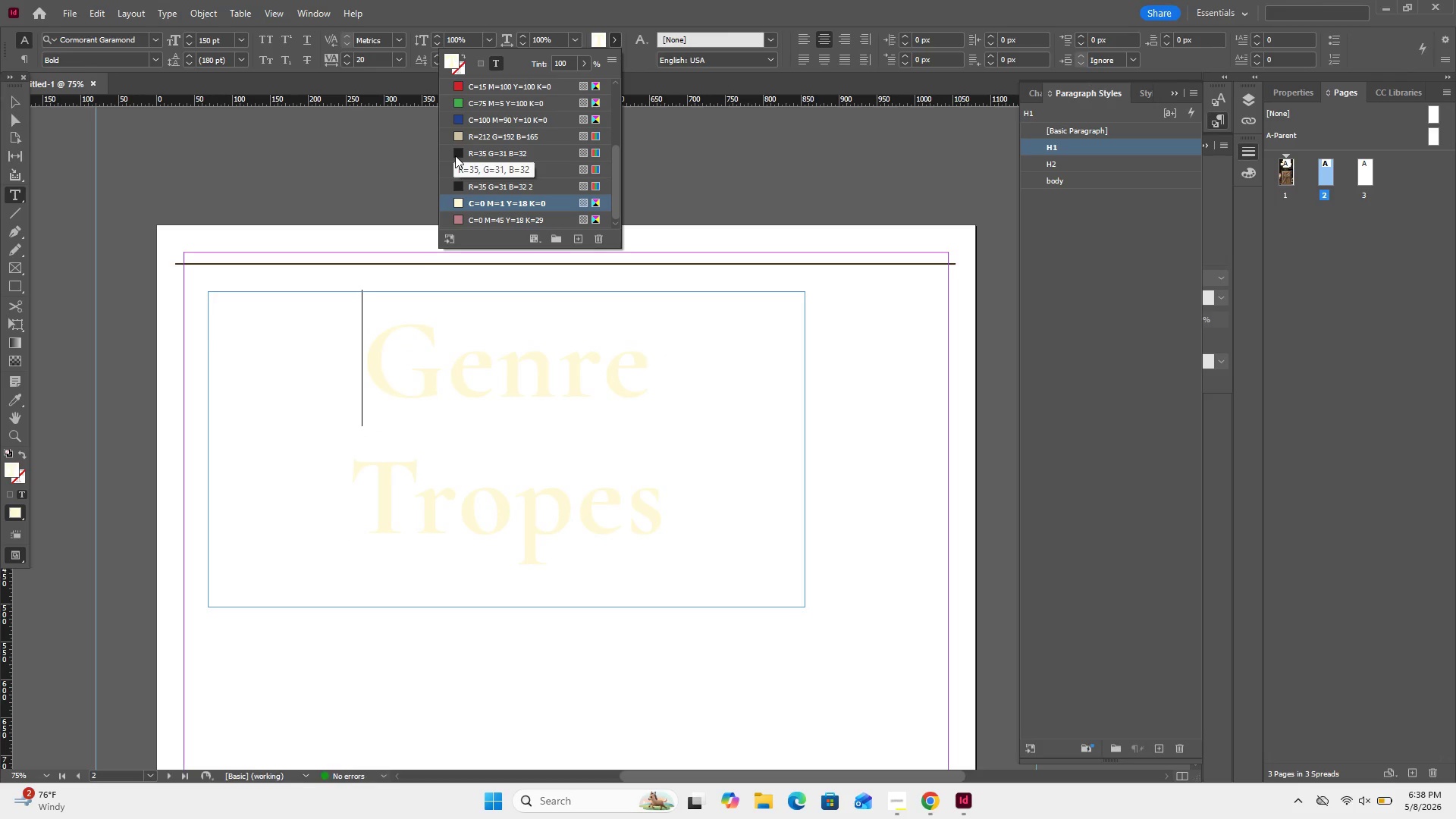 
left_click([455, 155])
 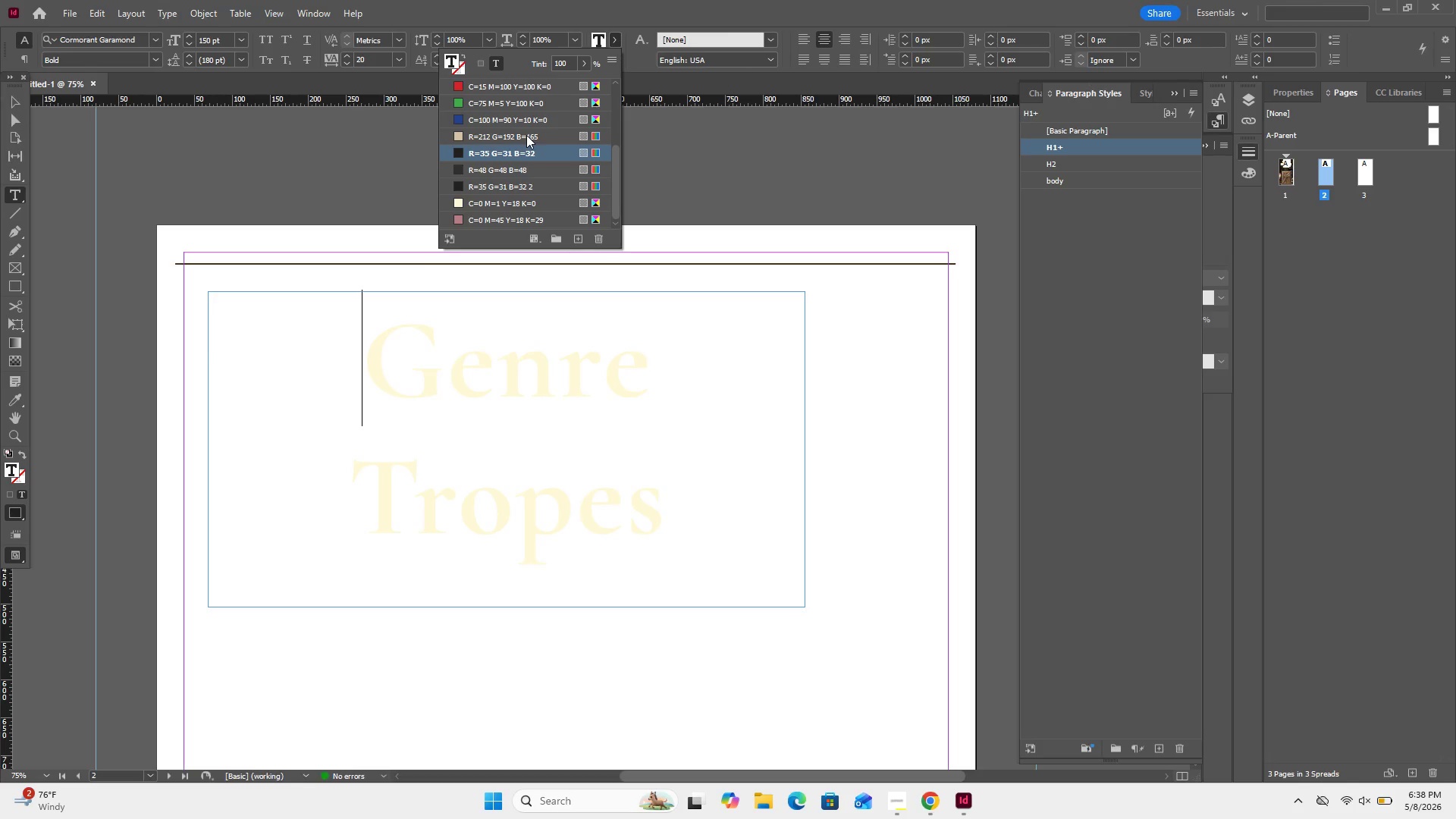 
scroll: coordinate [526, 135], scroll_direction: down, amount: 4.0
 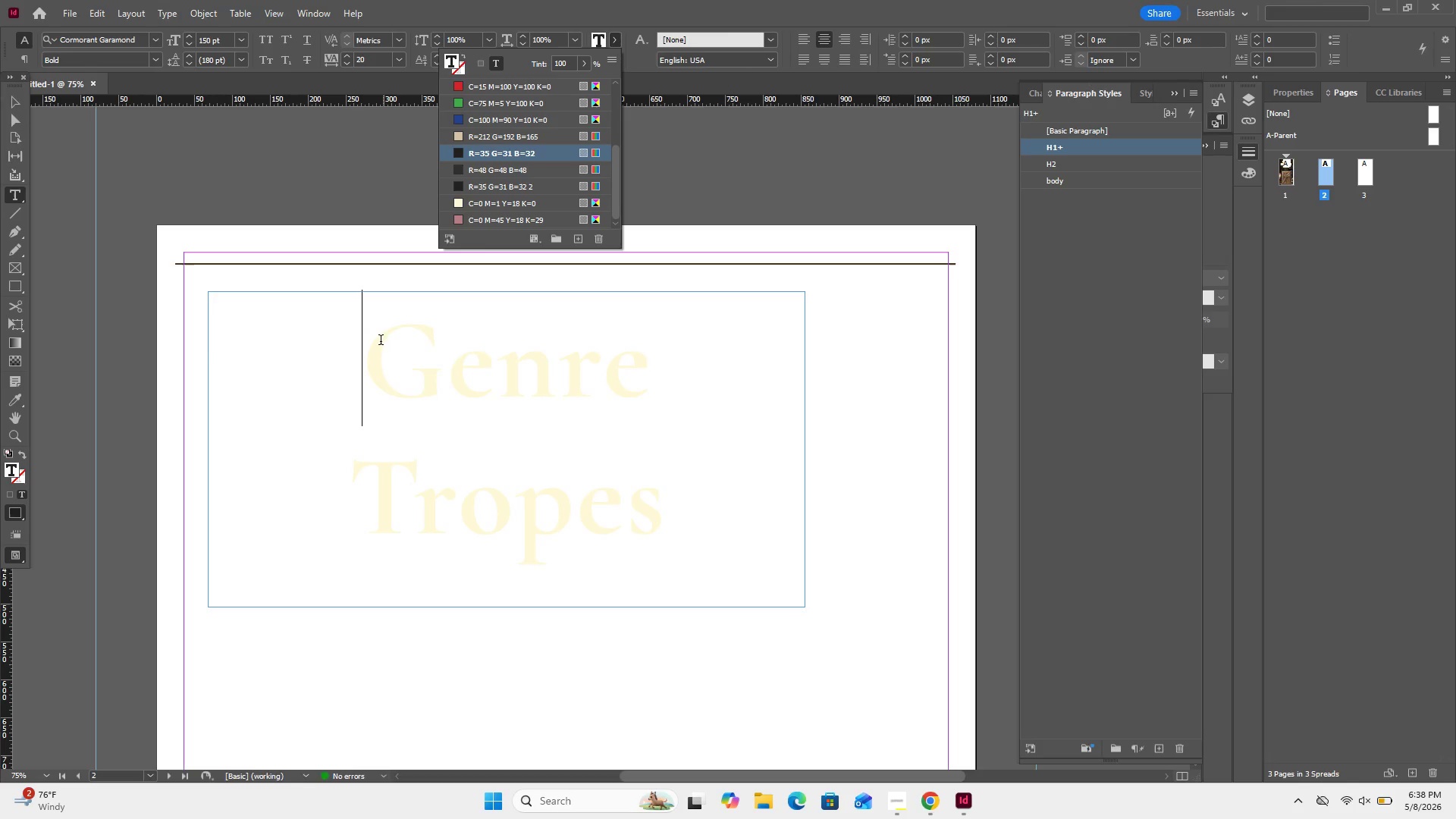 
left_click_drag(start_coordinate=[381, 341], to_coordinate=[728, 560])
 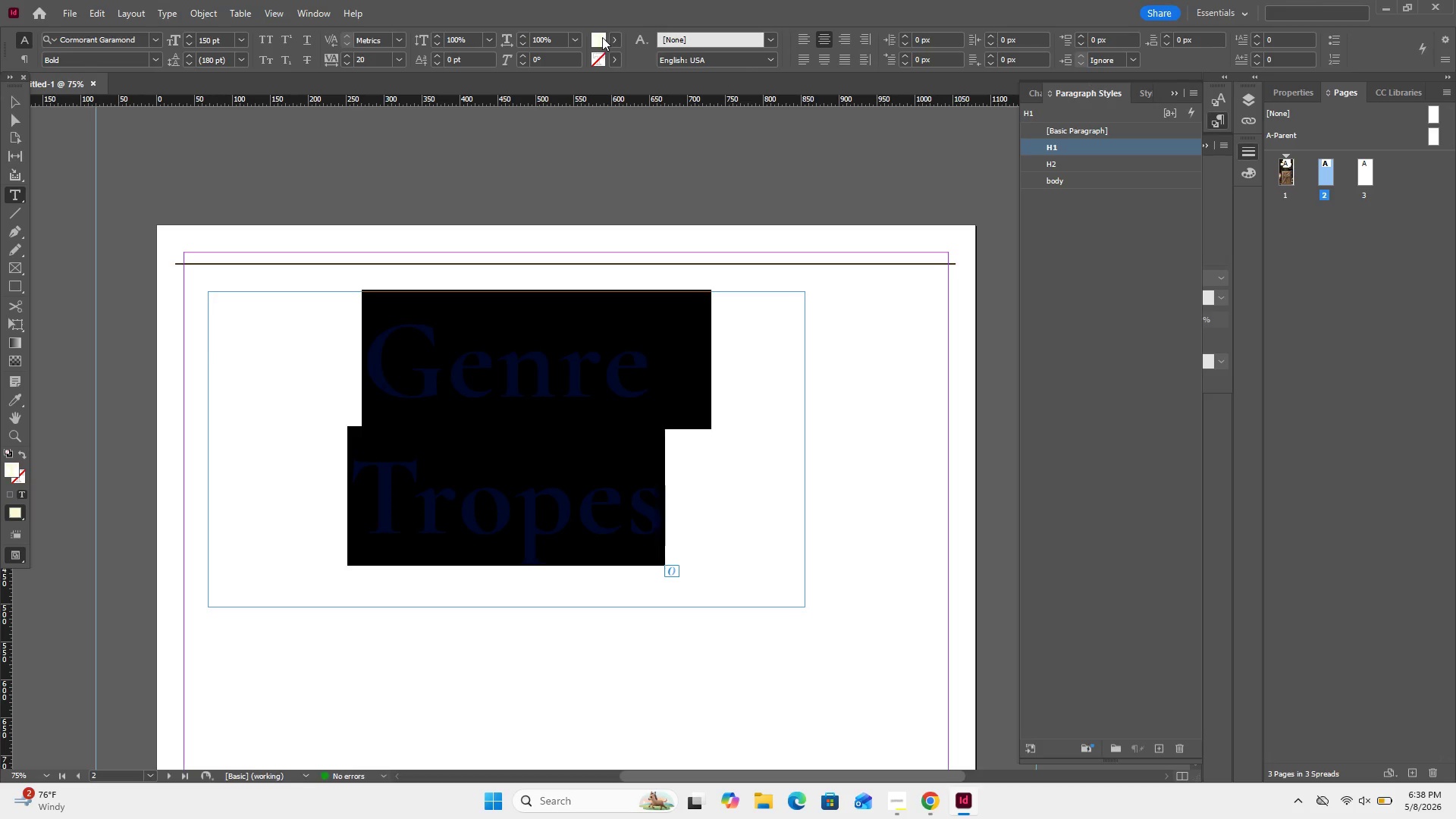 
double_click([602, 37])
 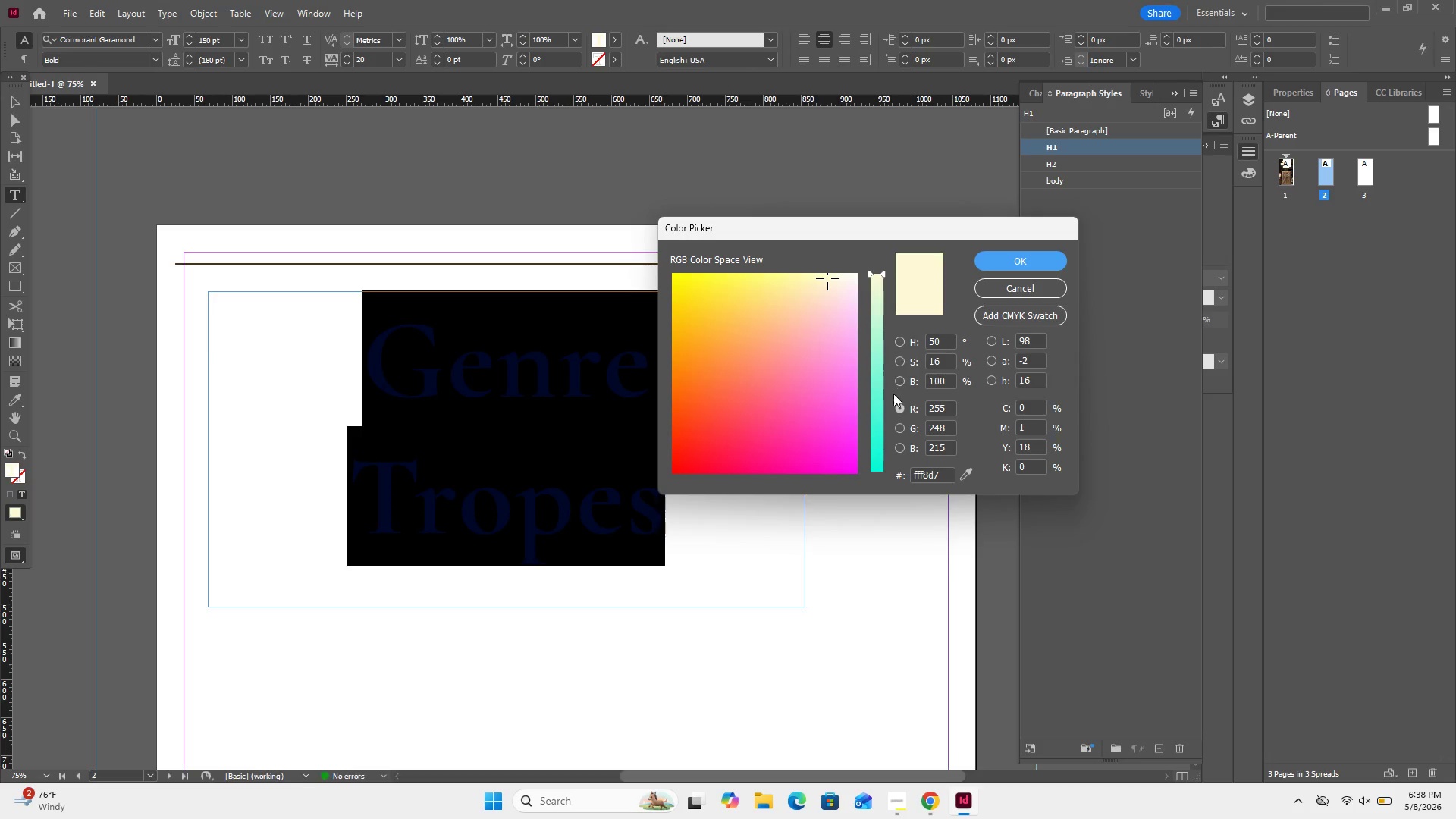 
left_click_drag(start_coordinate=[878, 416], to_coordinate=[886, 479])
 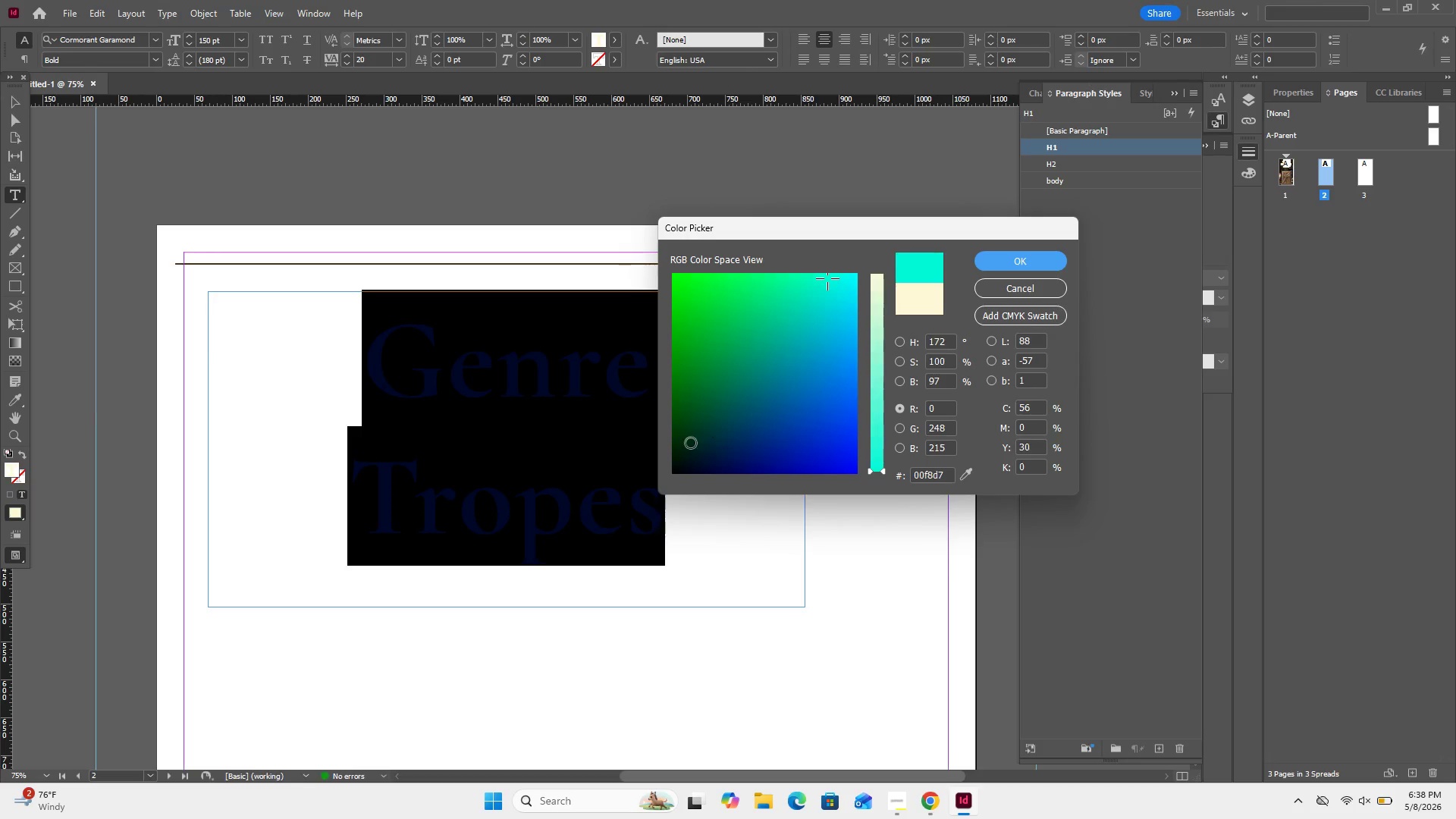 
left_click_drag(start_coordinate=[702, 427], to_coordinate=[669, 498])
 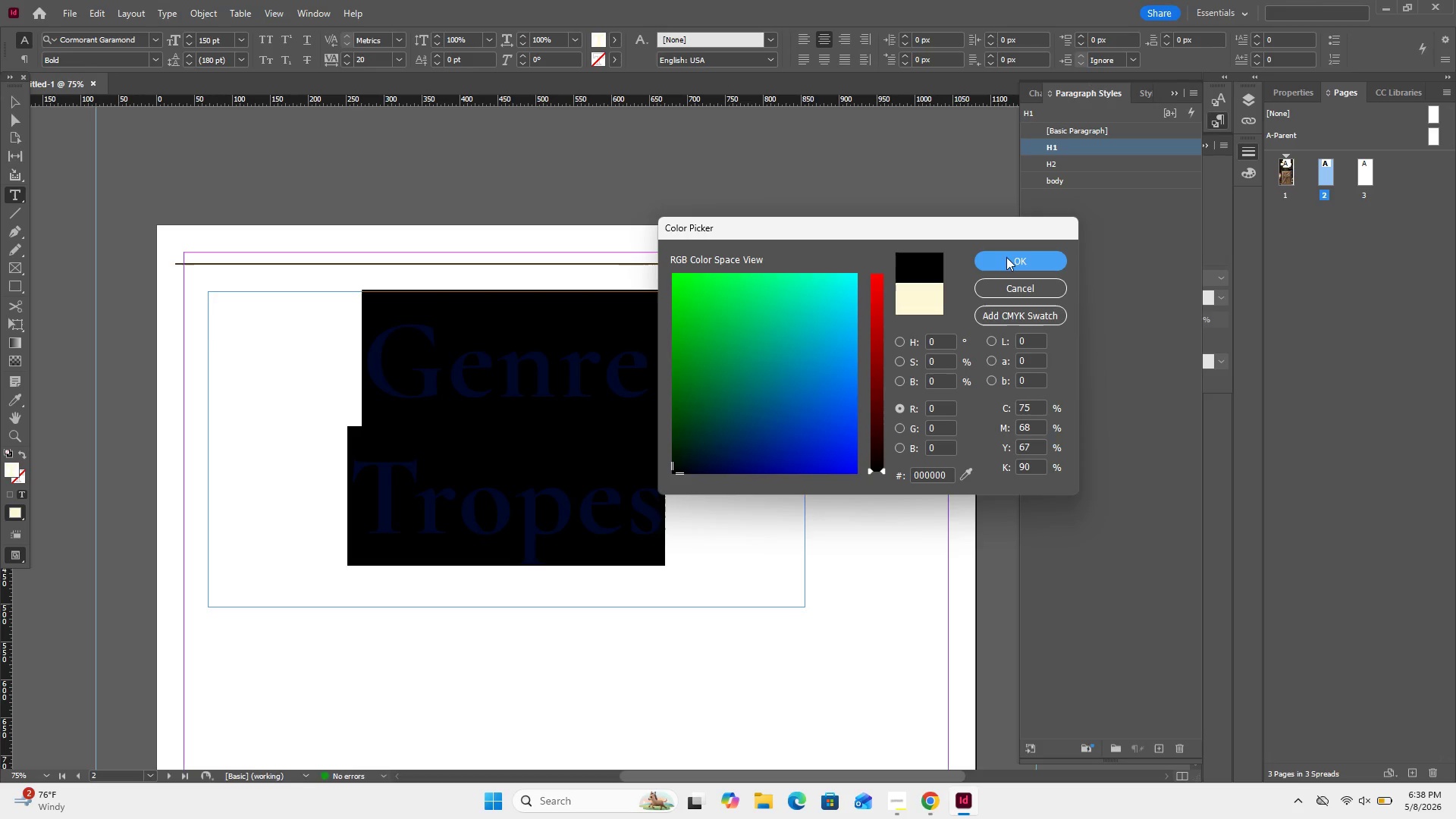 
left_click([1006, 257])
 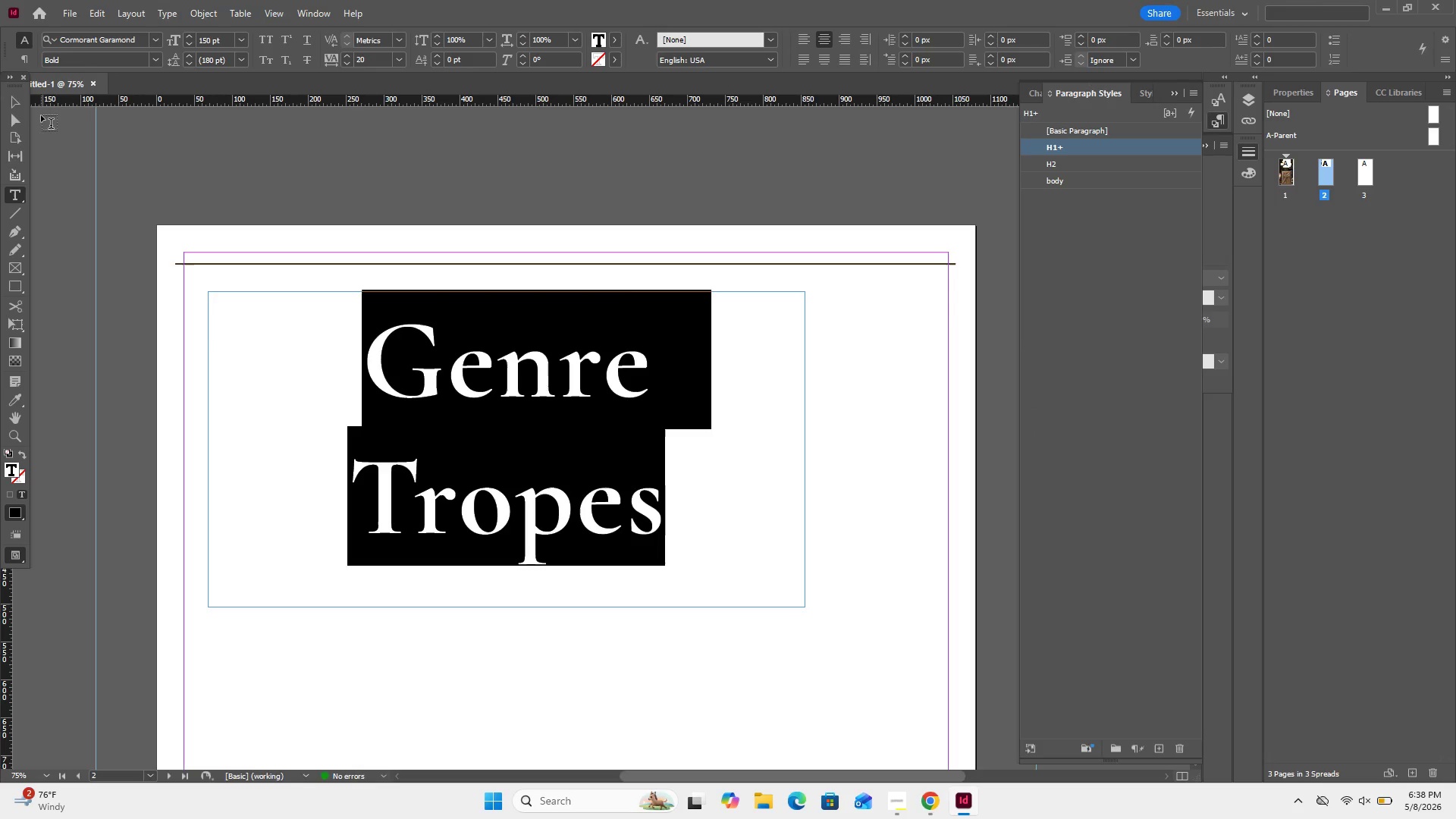 
left_click([14, 102])
 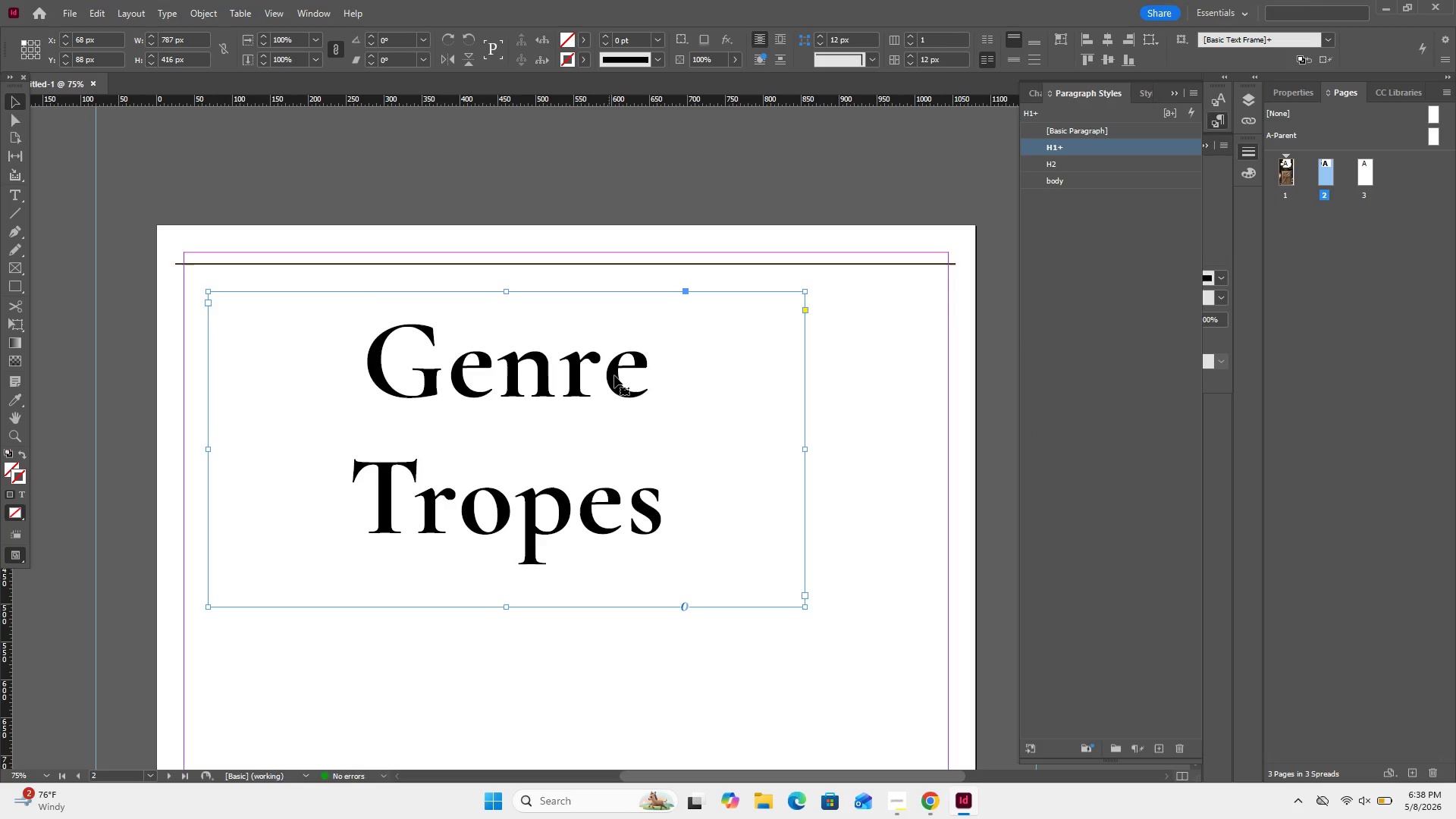 
double_click([644, 378])
 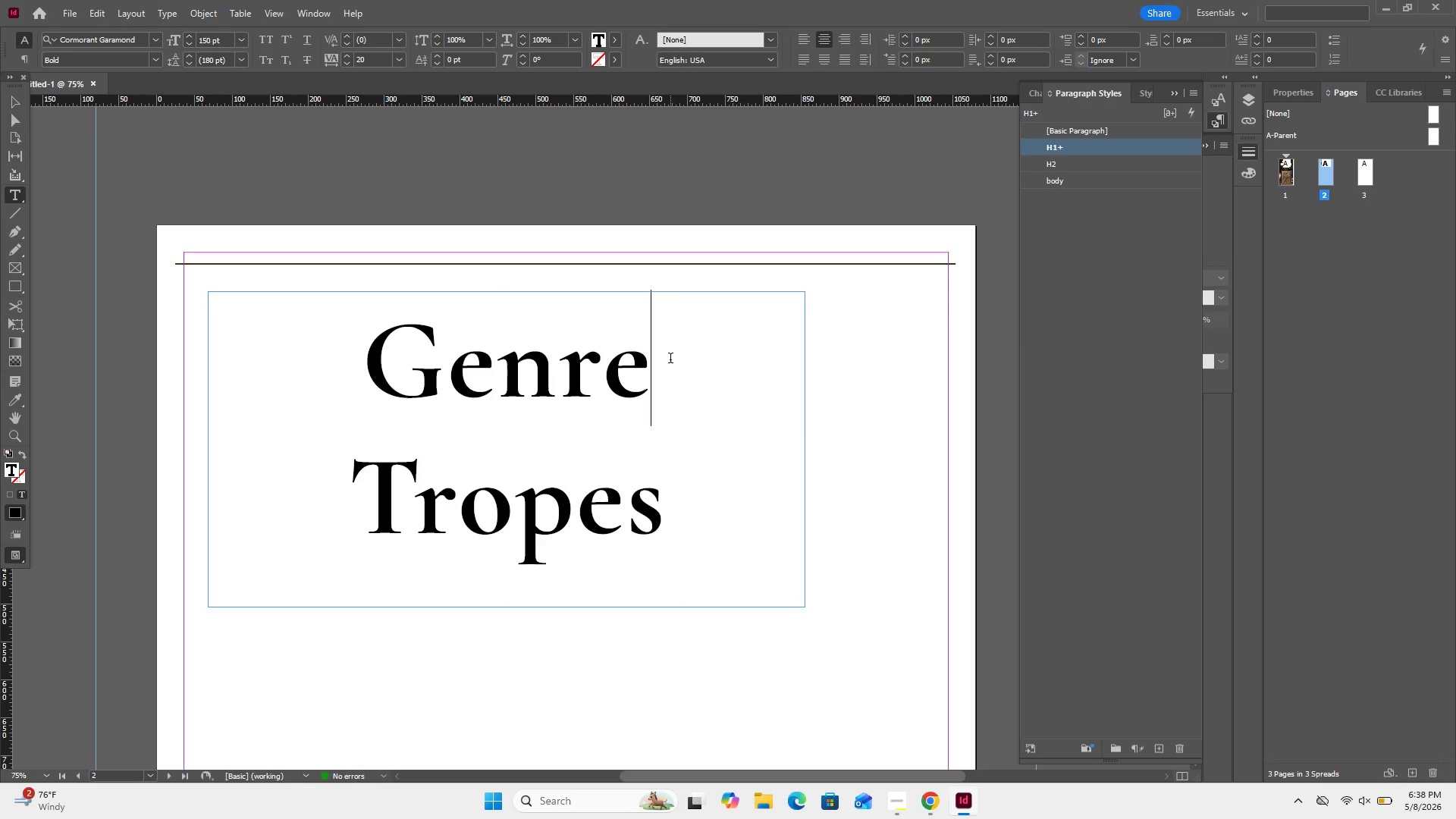 
key(Space)
 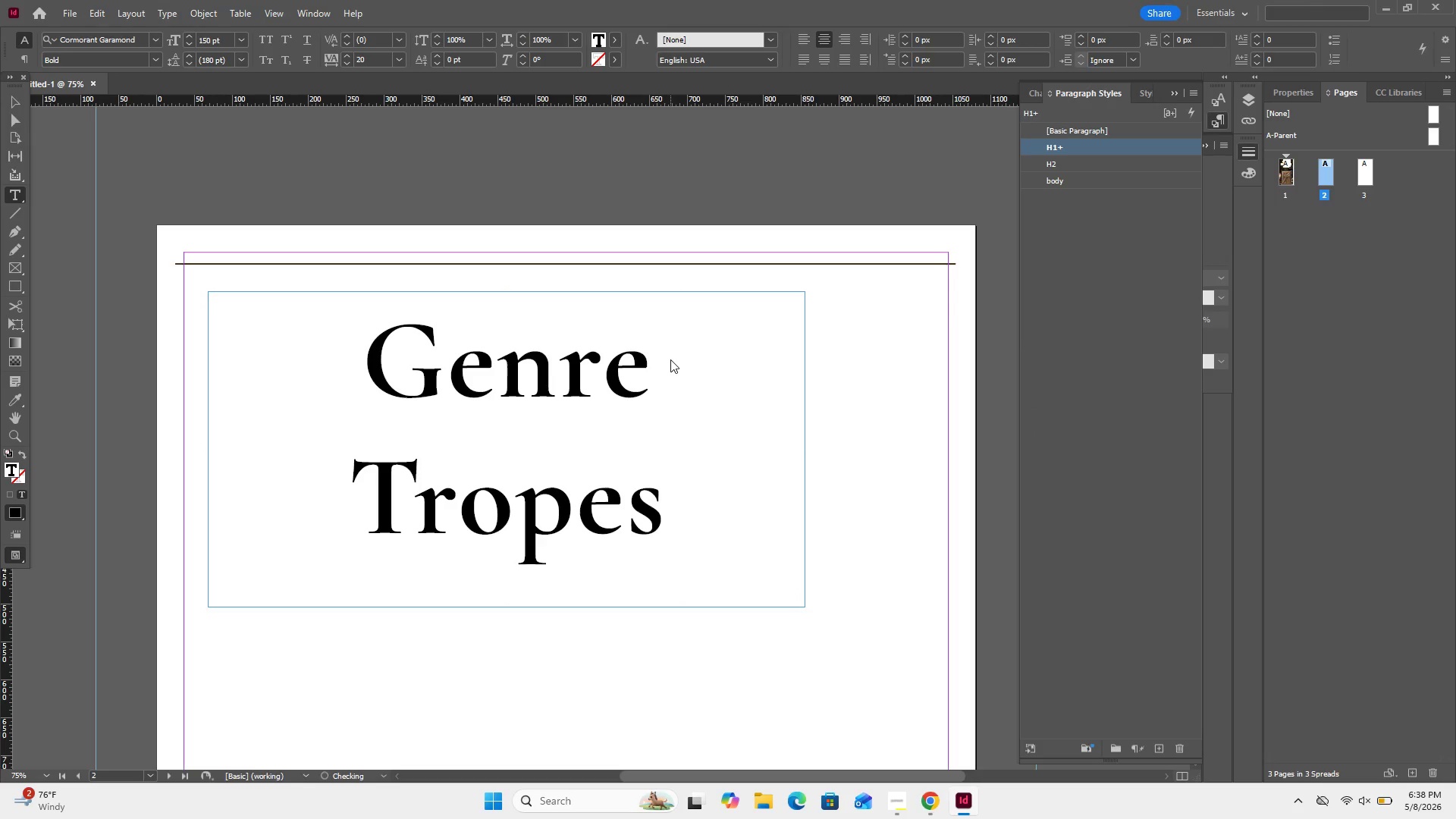 
key(Shift+7)
 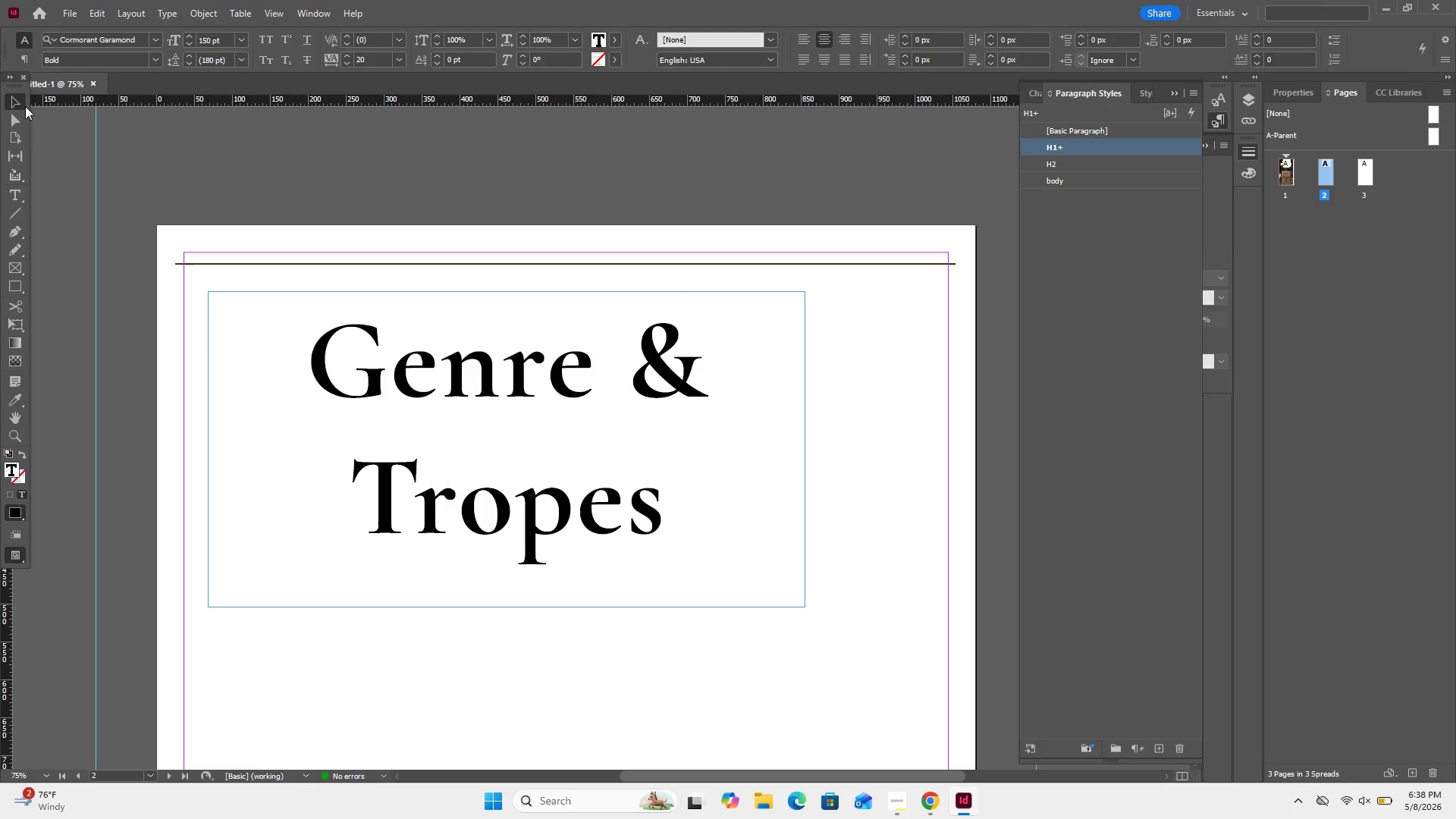 
left_click([482, 359])
 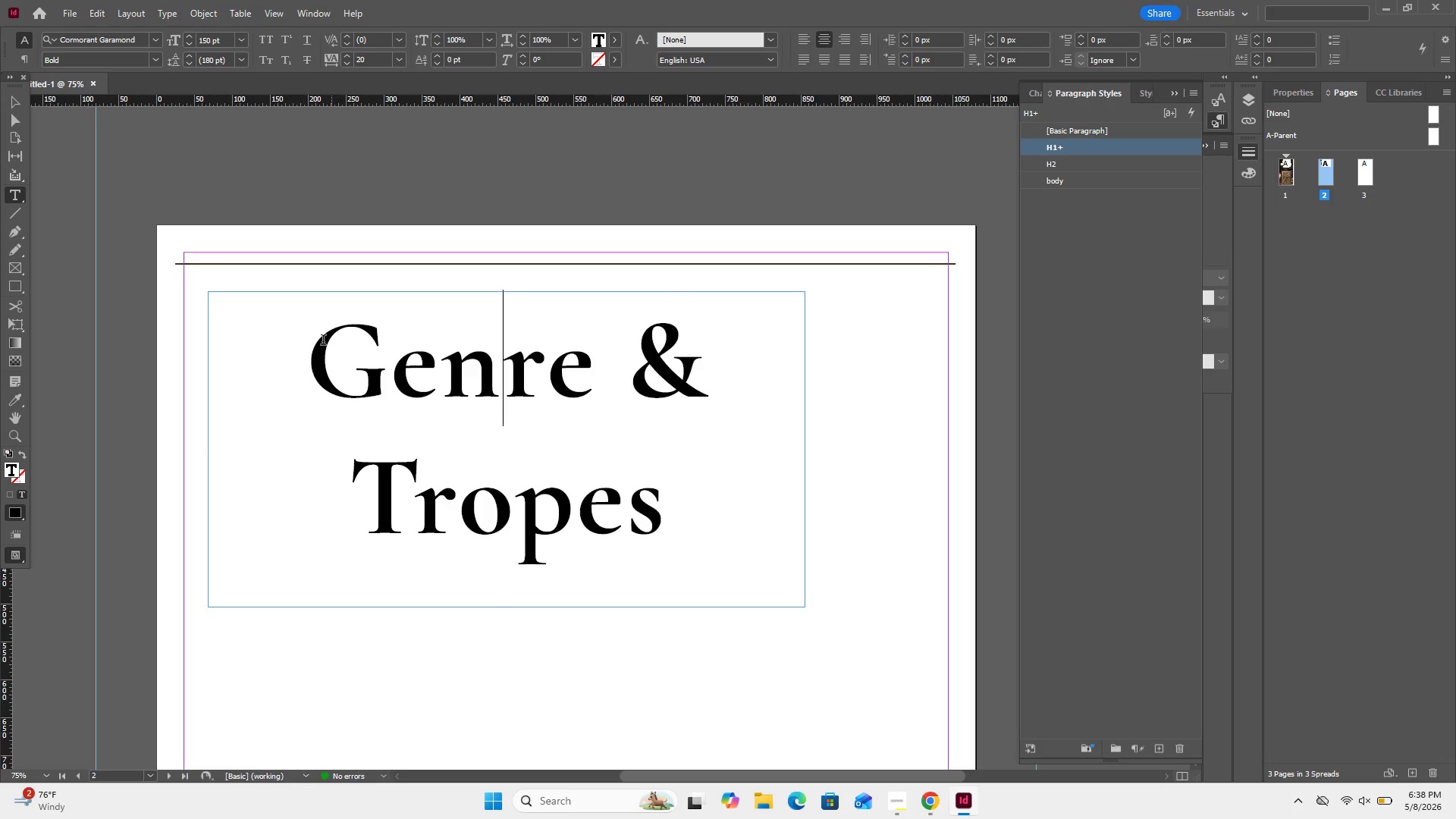 
left_click_drag(start_coordinate=[305, 330], to_coordinate=[686, 546])
 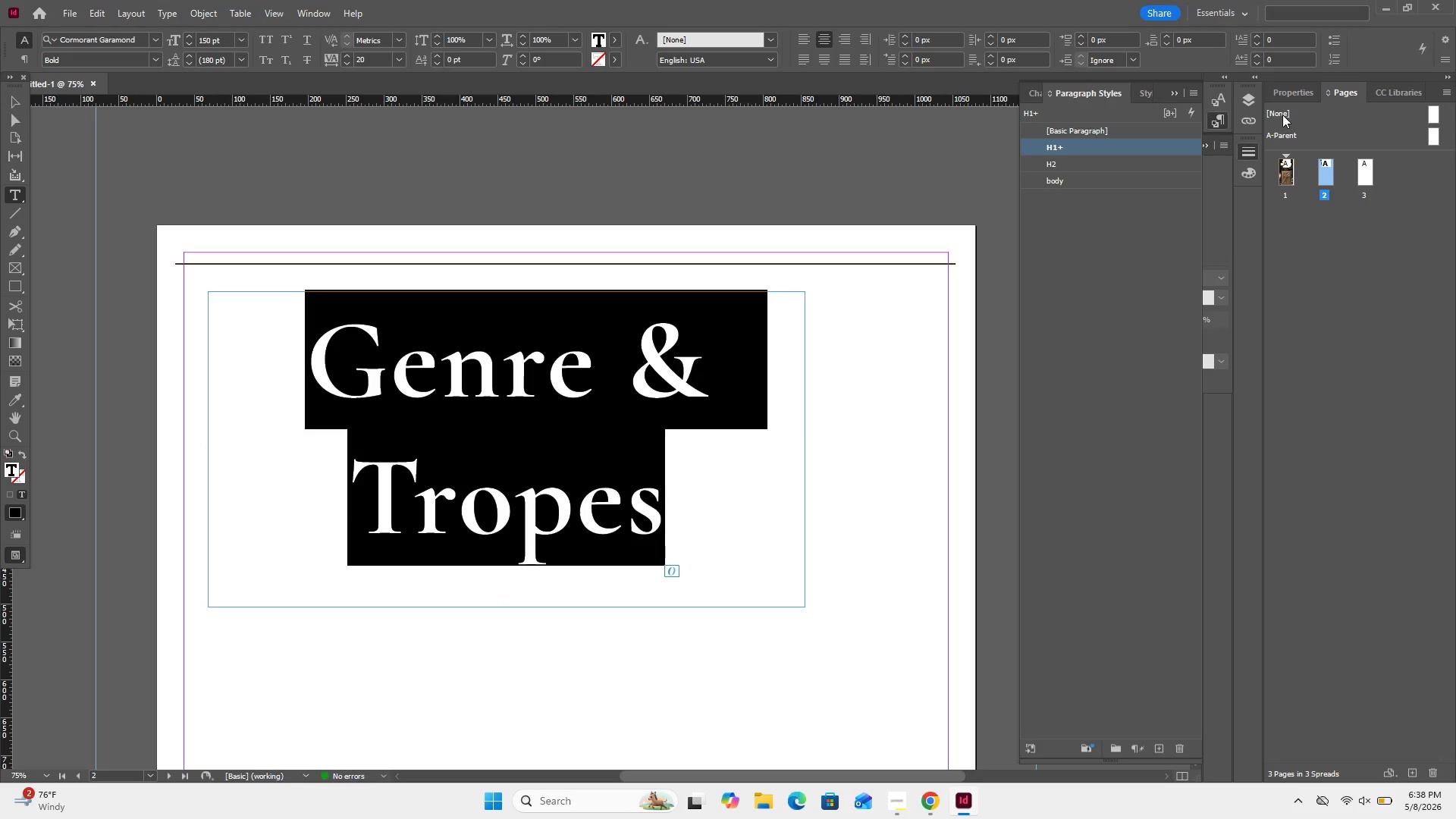 
left_click([1281, 87])
 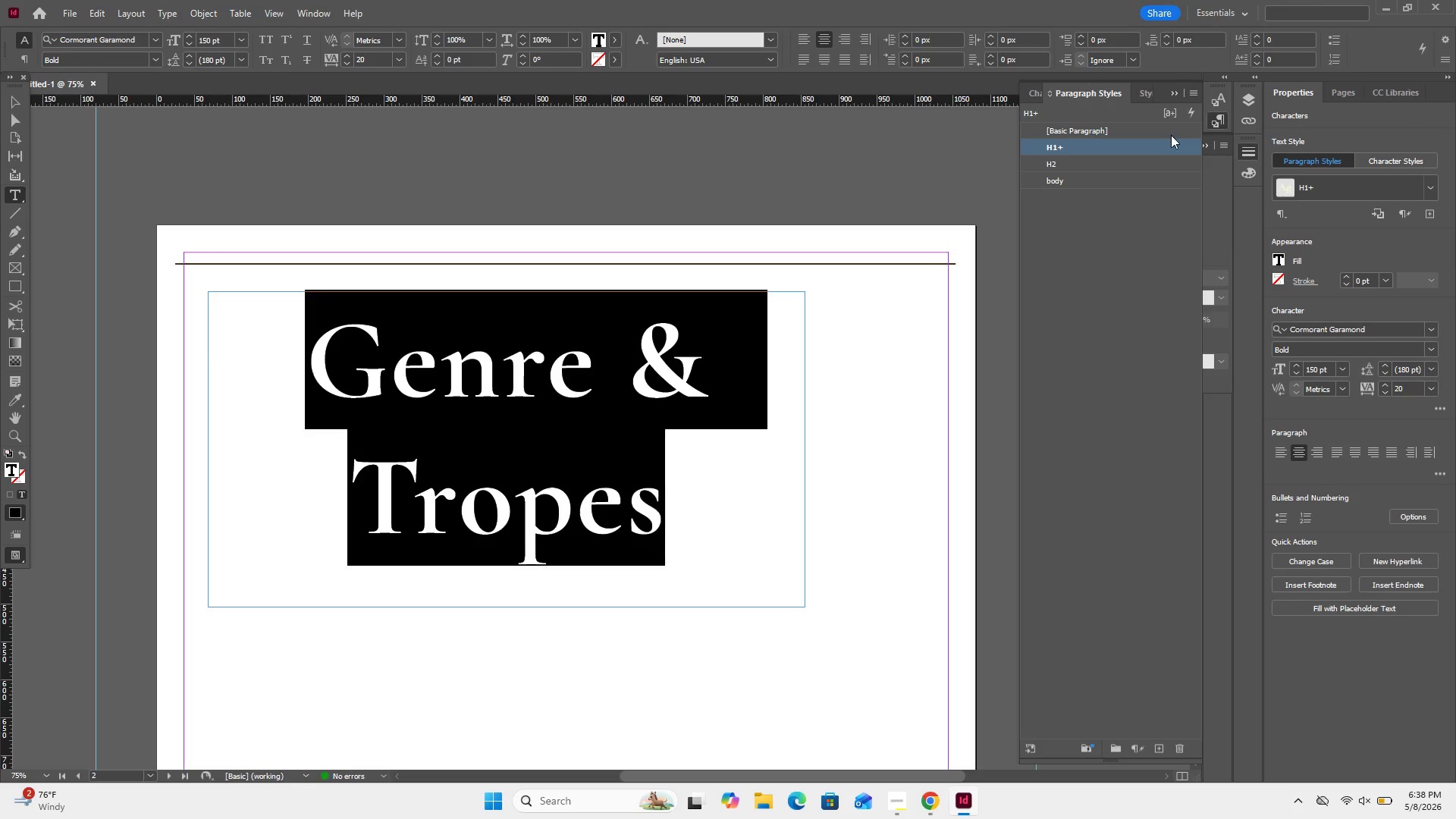 
scroll: coordinate [1351, 221], scroll_direction: down, amount: 1.0
 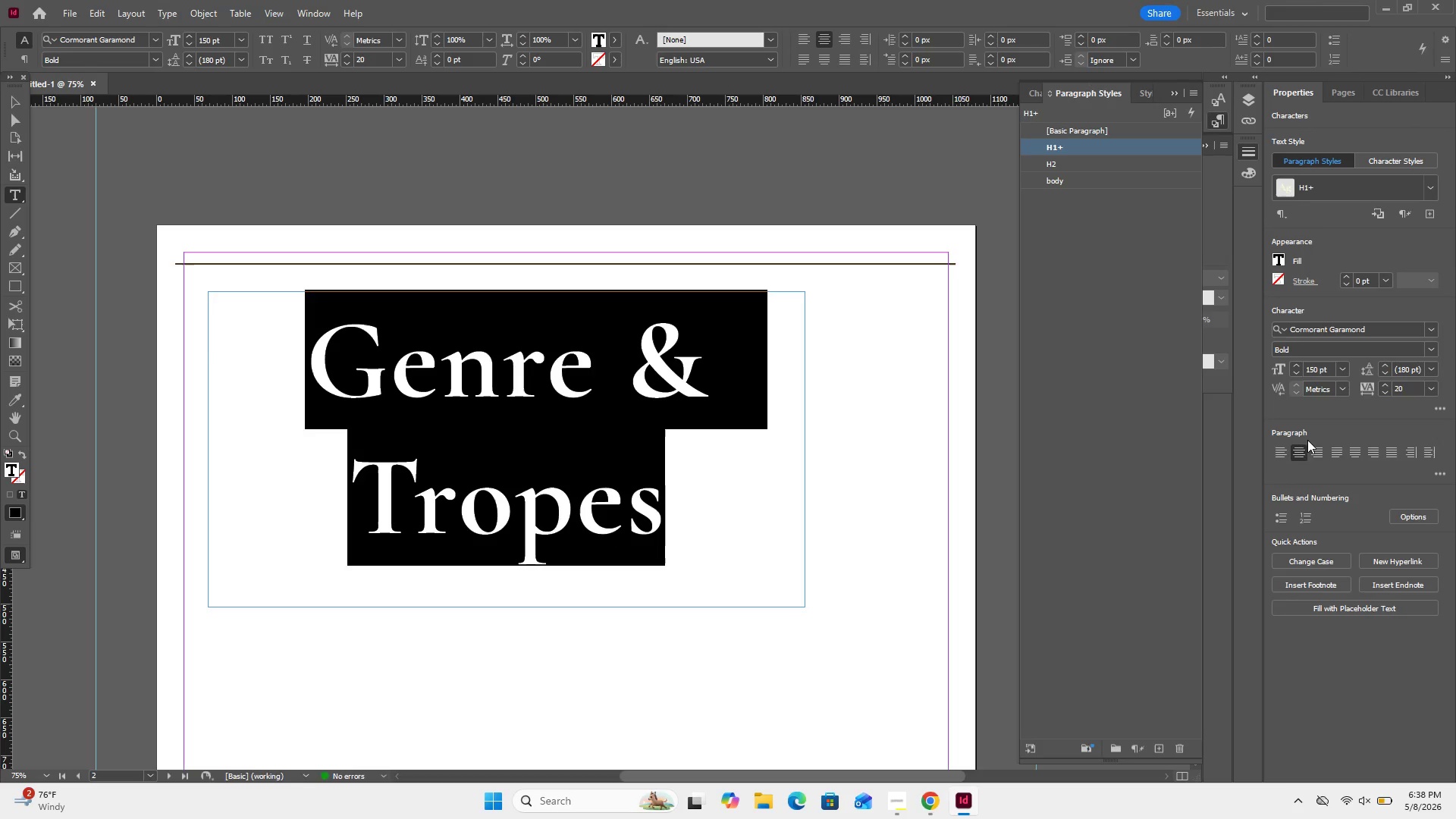 
left_click([1272, 449])
 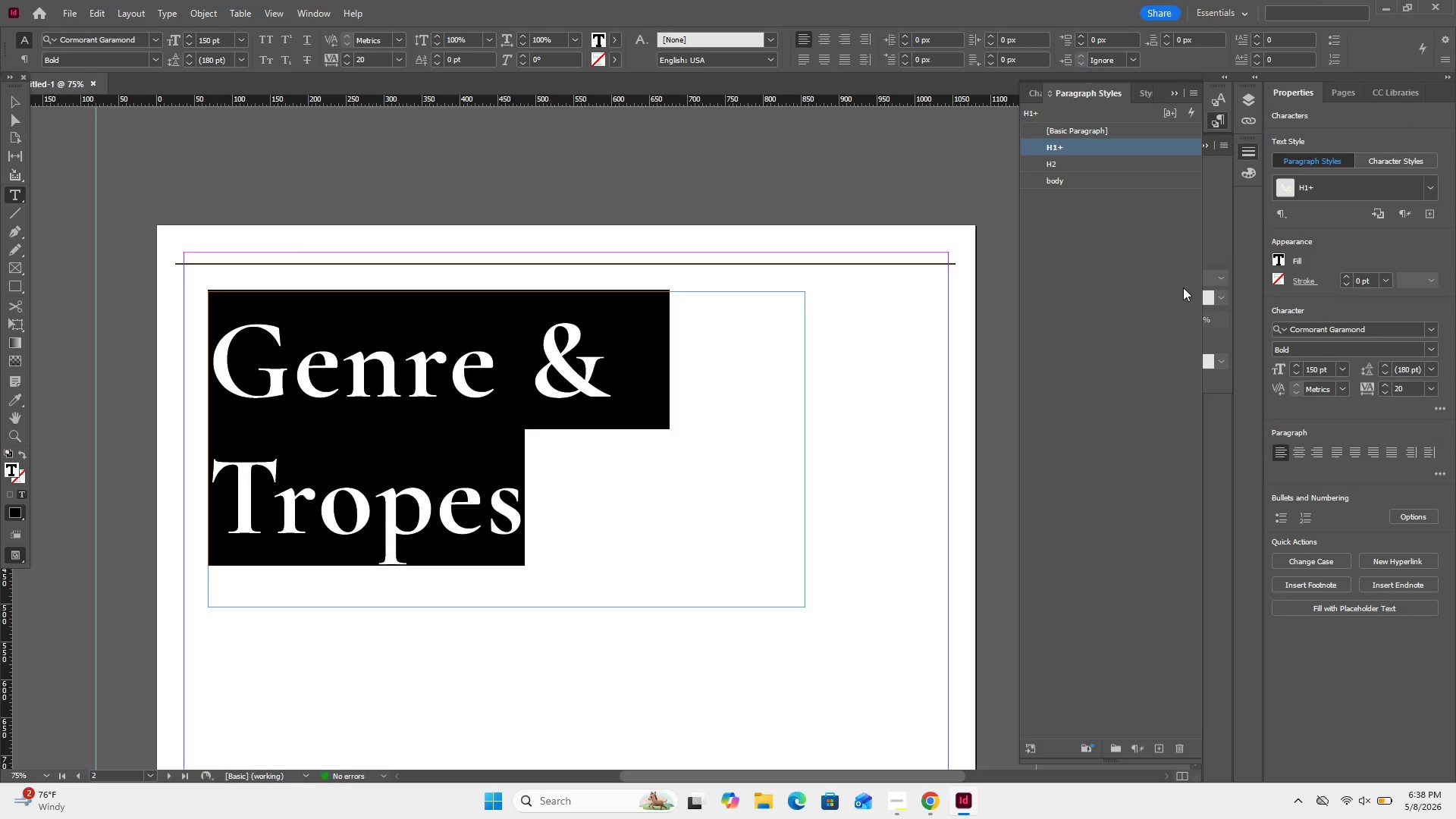 
left_click([1112, 322])
 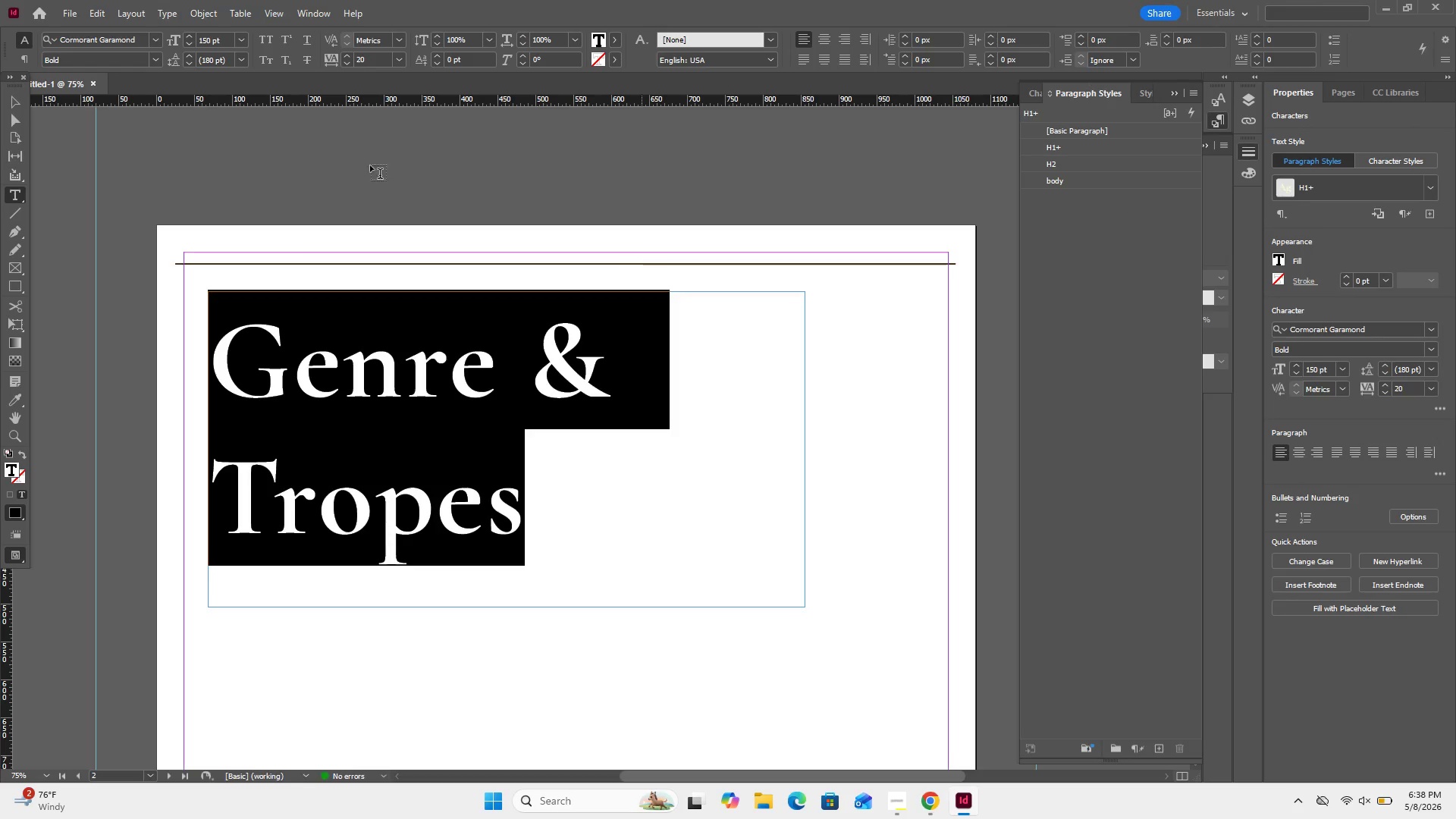 
left_click([15, 97])
 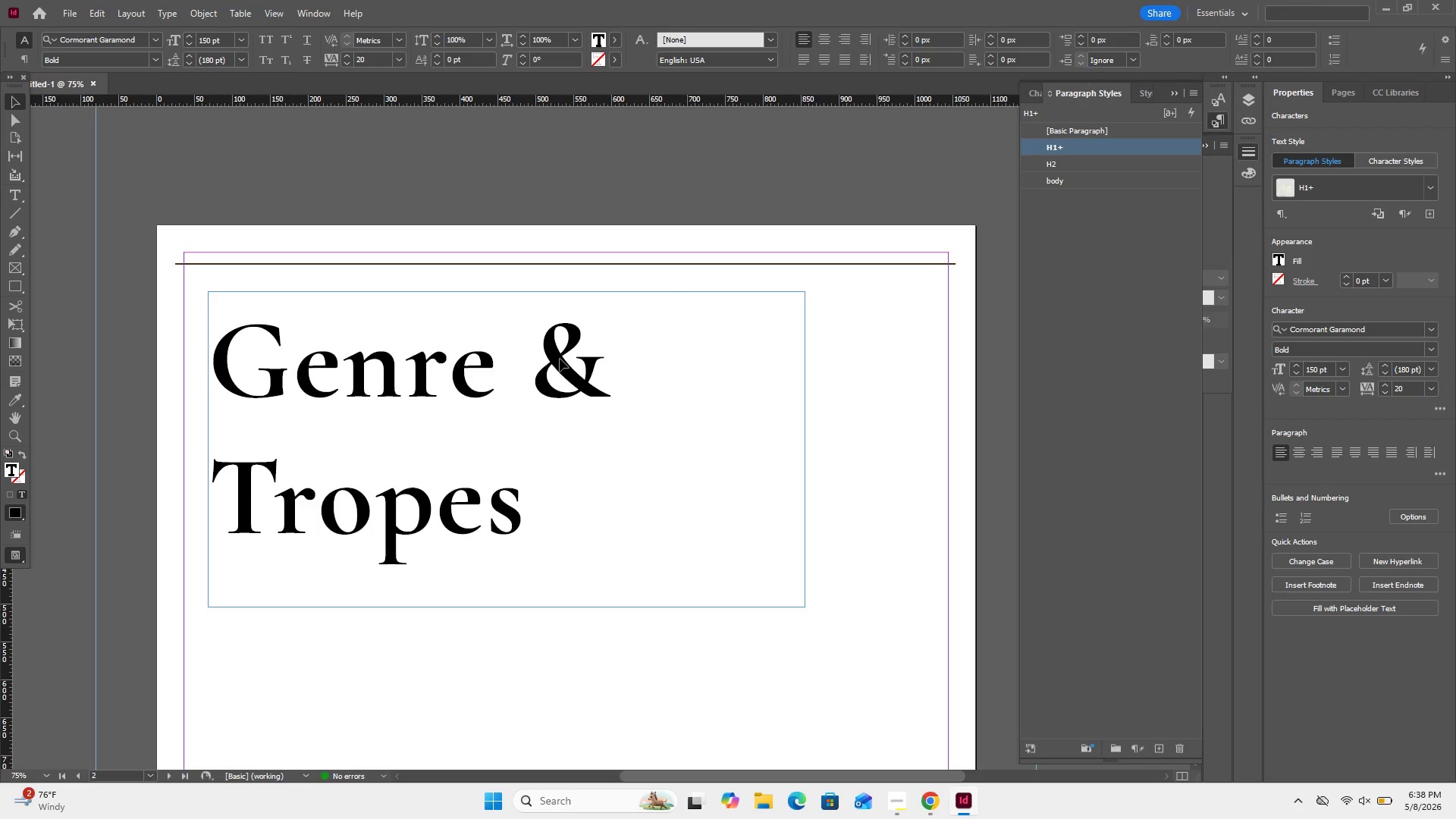 
left_click([560, 359])
 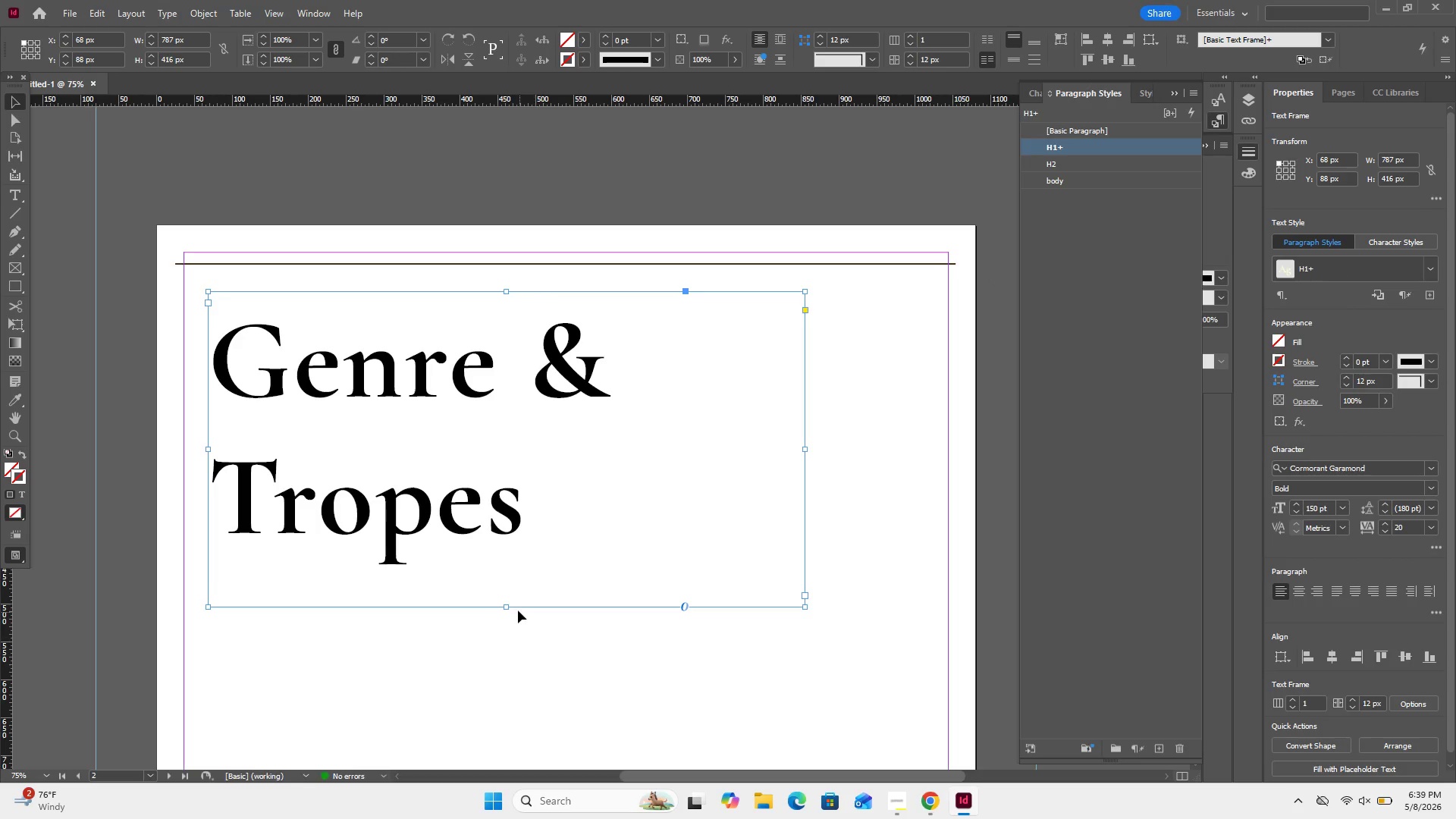 
left_click_drag(start_coordinate=[505, 610], to_coordinate=[507, 582])
 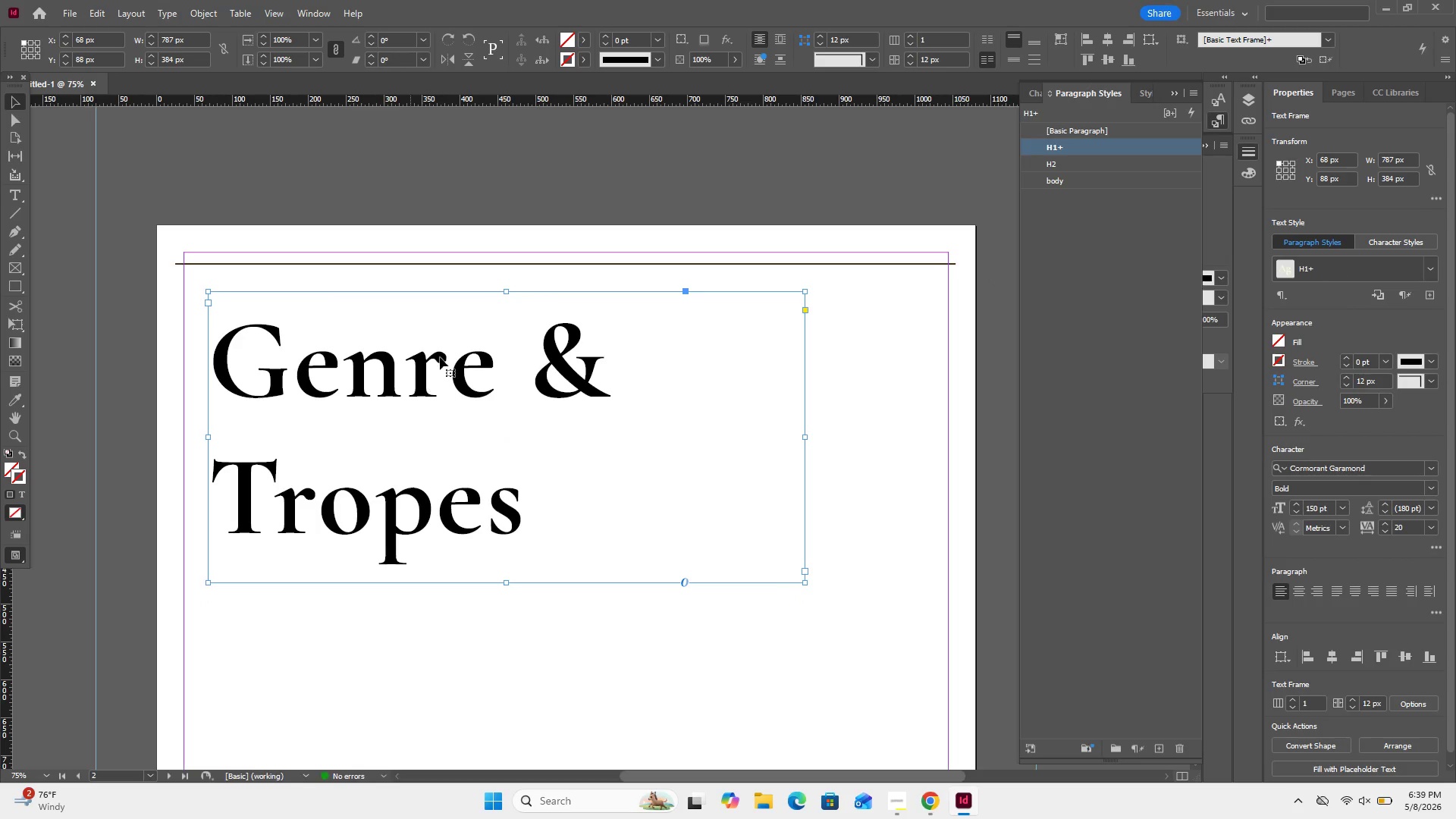 
left_click_drag(start_coordinate=[420, 366], to_coordinate=[397, 369])
 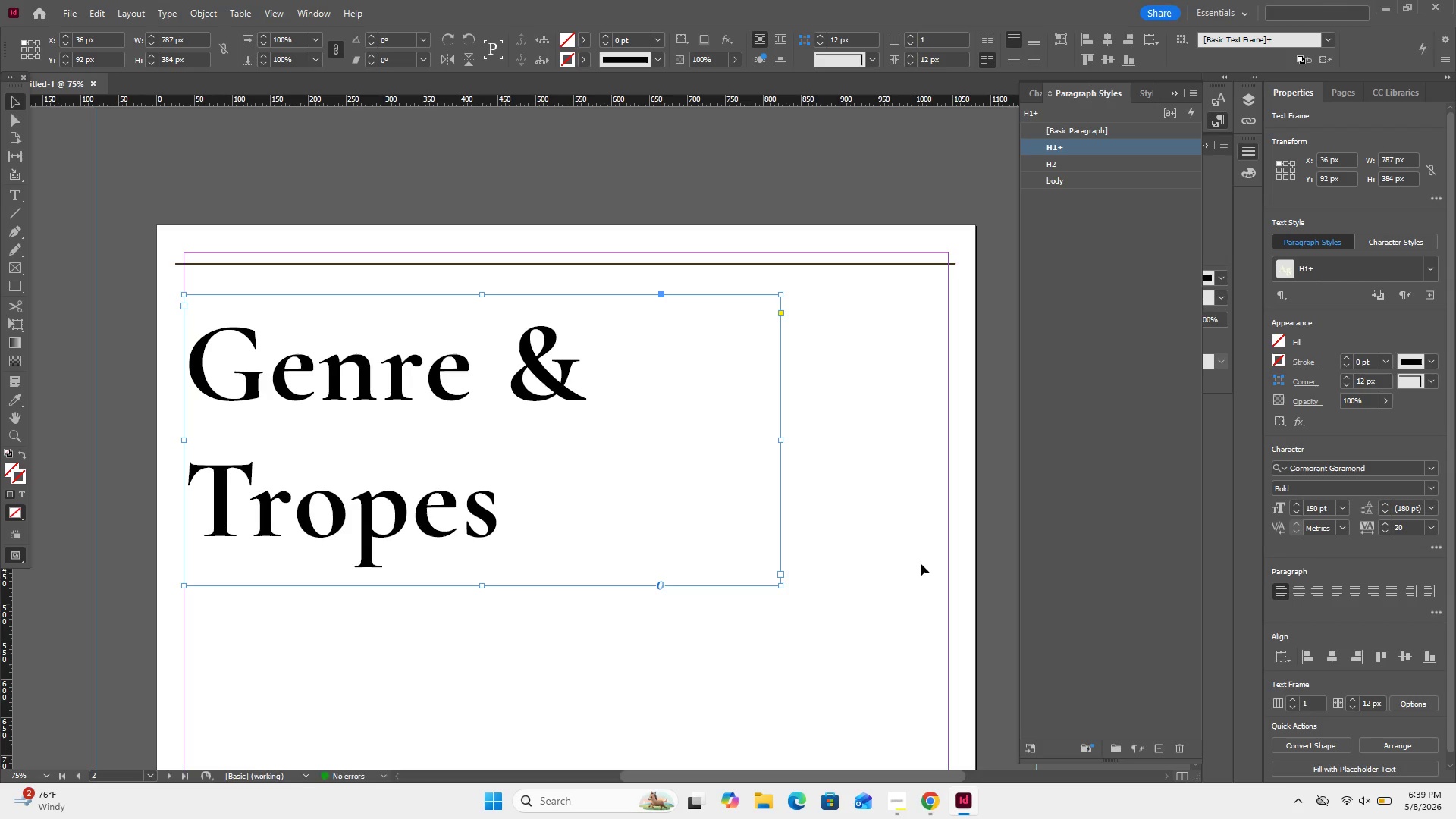 
left_click([921, 563])
 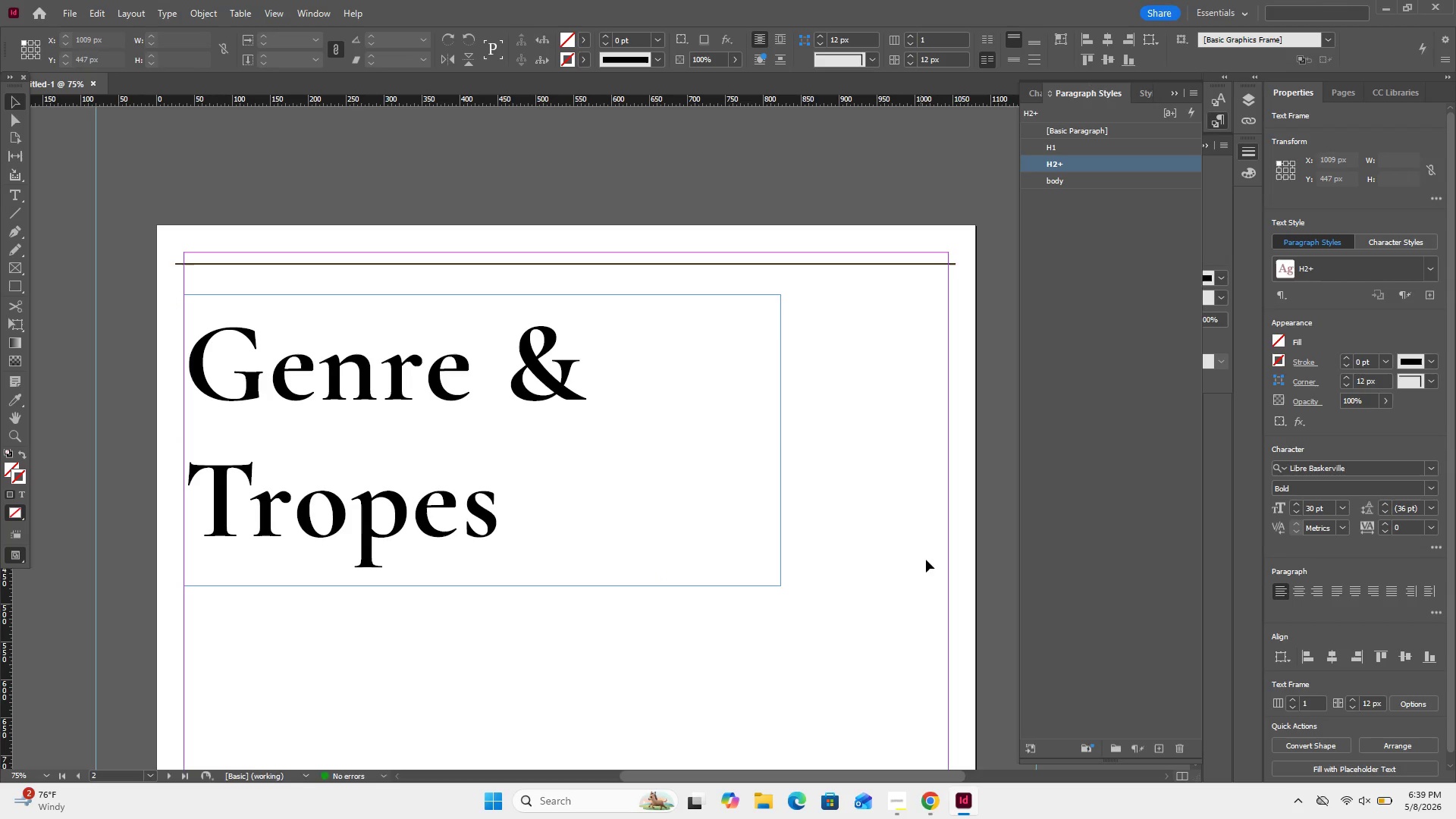 
scroll: coordinate [956, 546], scroll_direction: down, amount: 14.0
 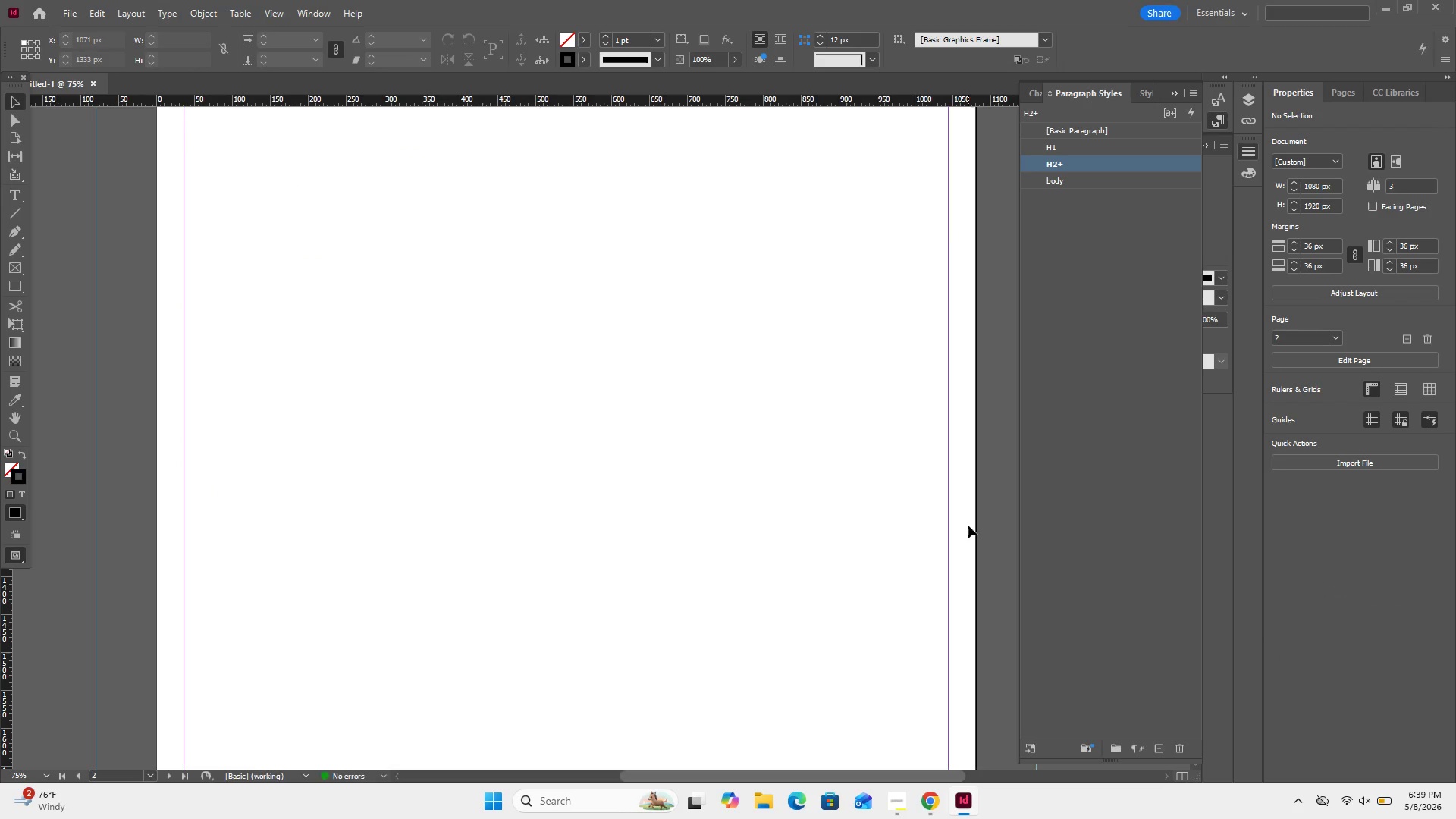 
key(Control+Minus)
 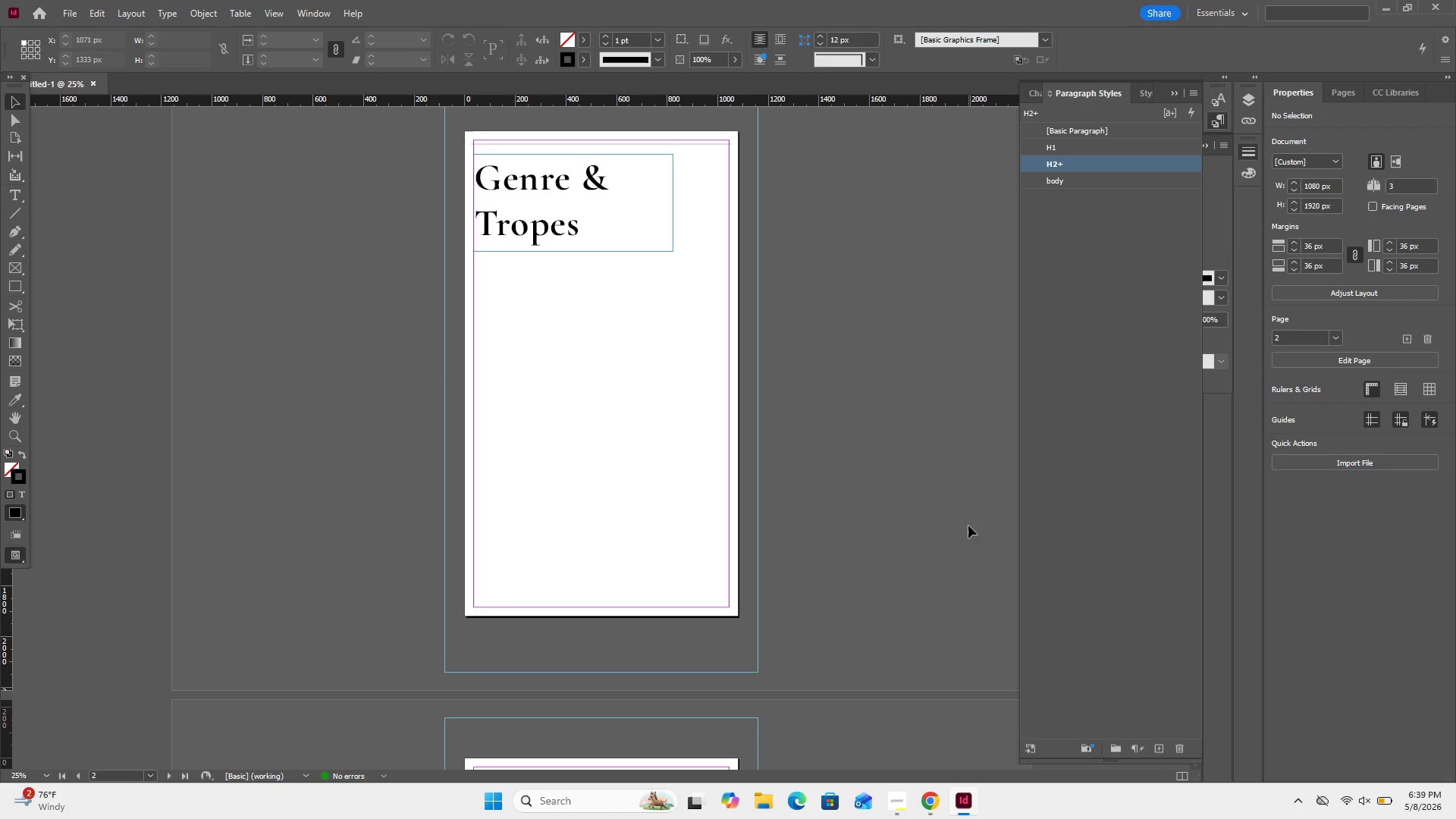 
key(Control+Minus)